 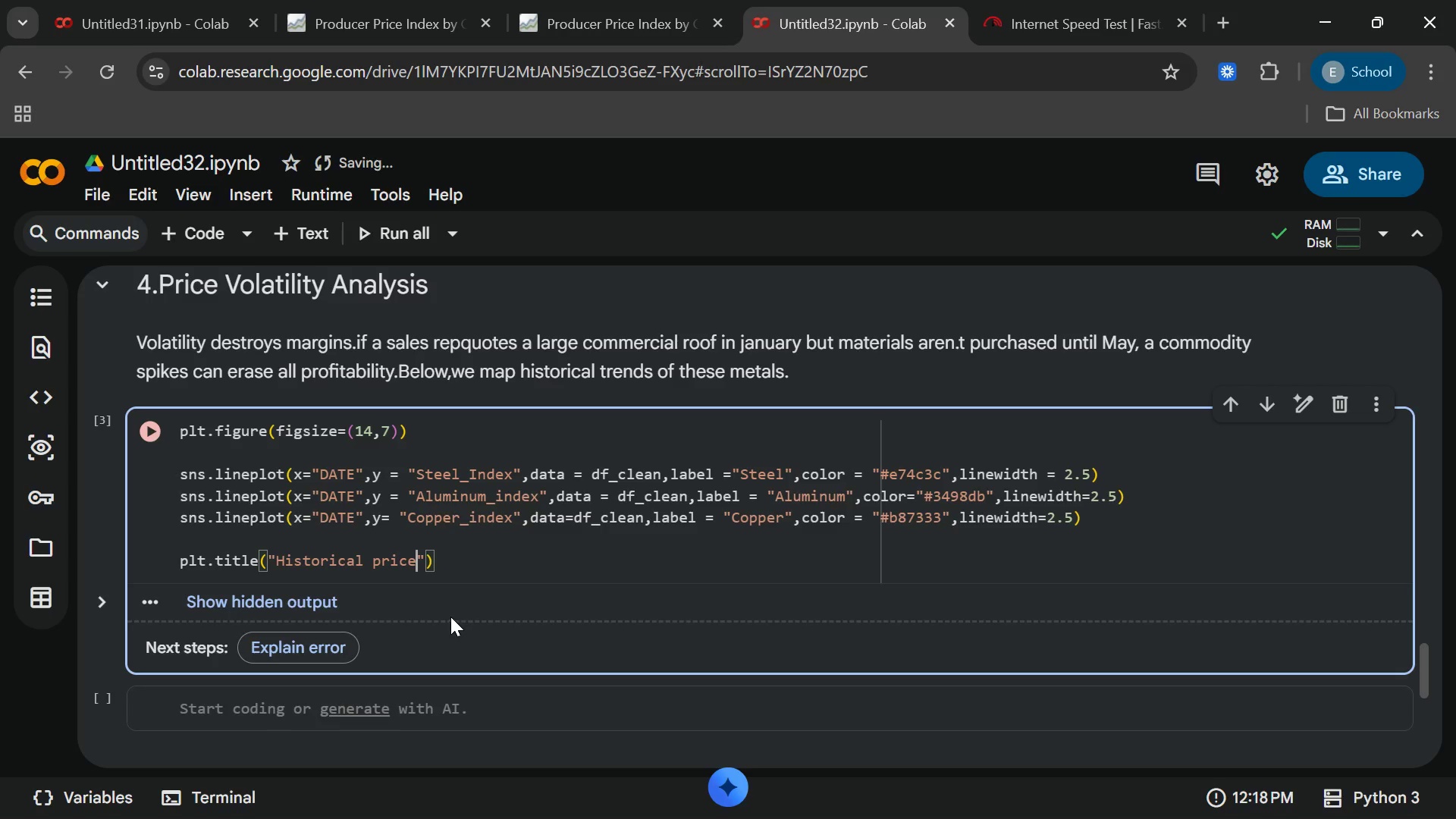 
type(x)
key(Backspace)
type( volatility)
 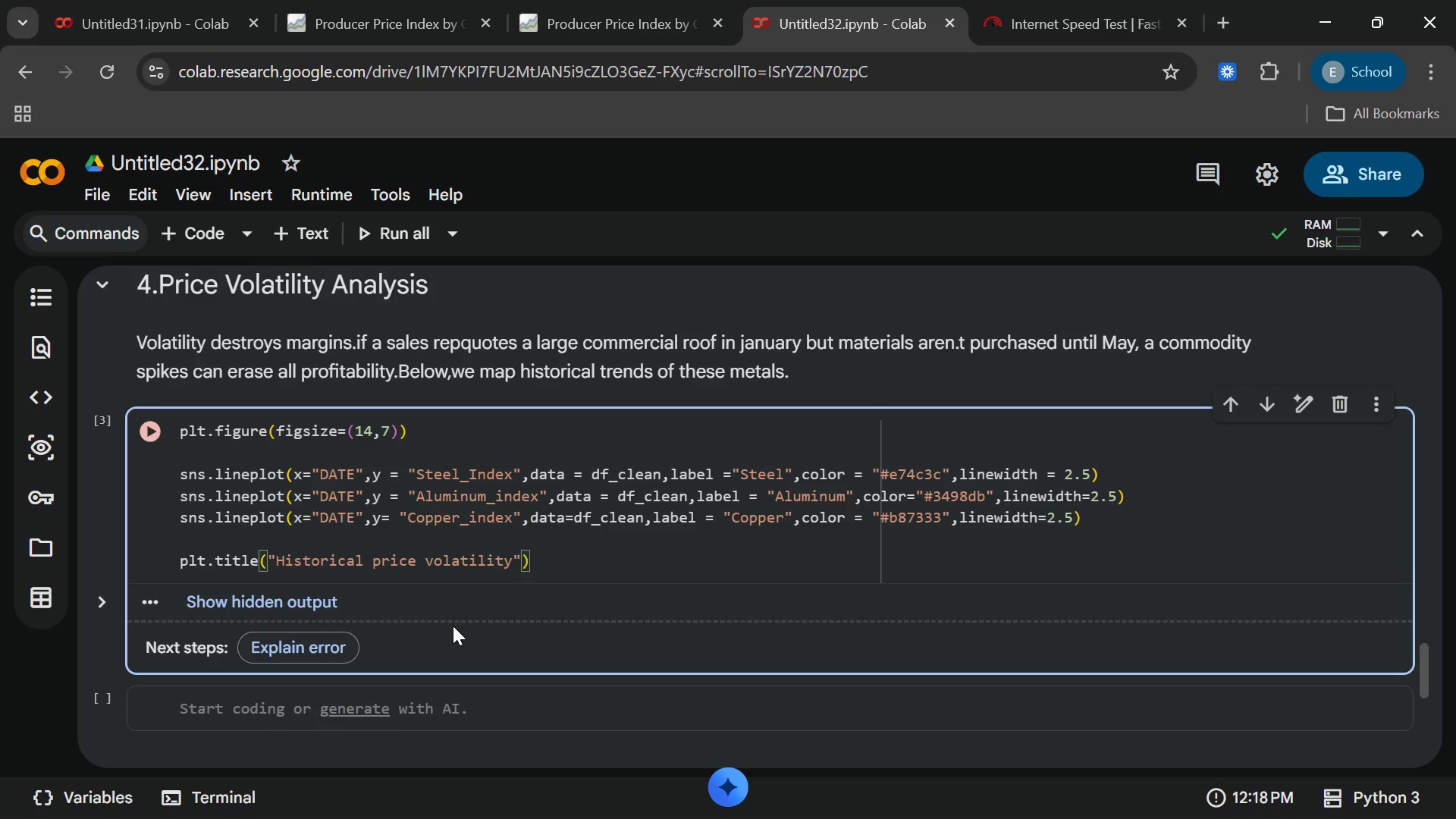 
type( of proofing)
key(Backspace)
key(Backspace)
key(Backspace)
key(Backspace)
key(Backspace)
key(Backspace)
key(Backspace)
key(Backspace)
type(roo)
 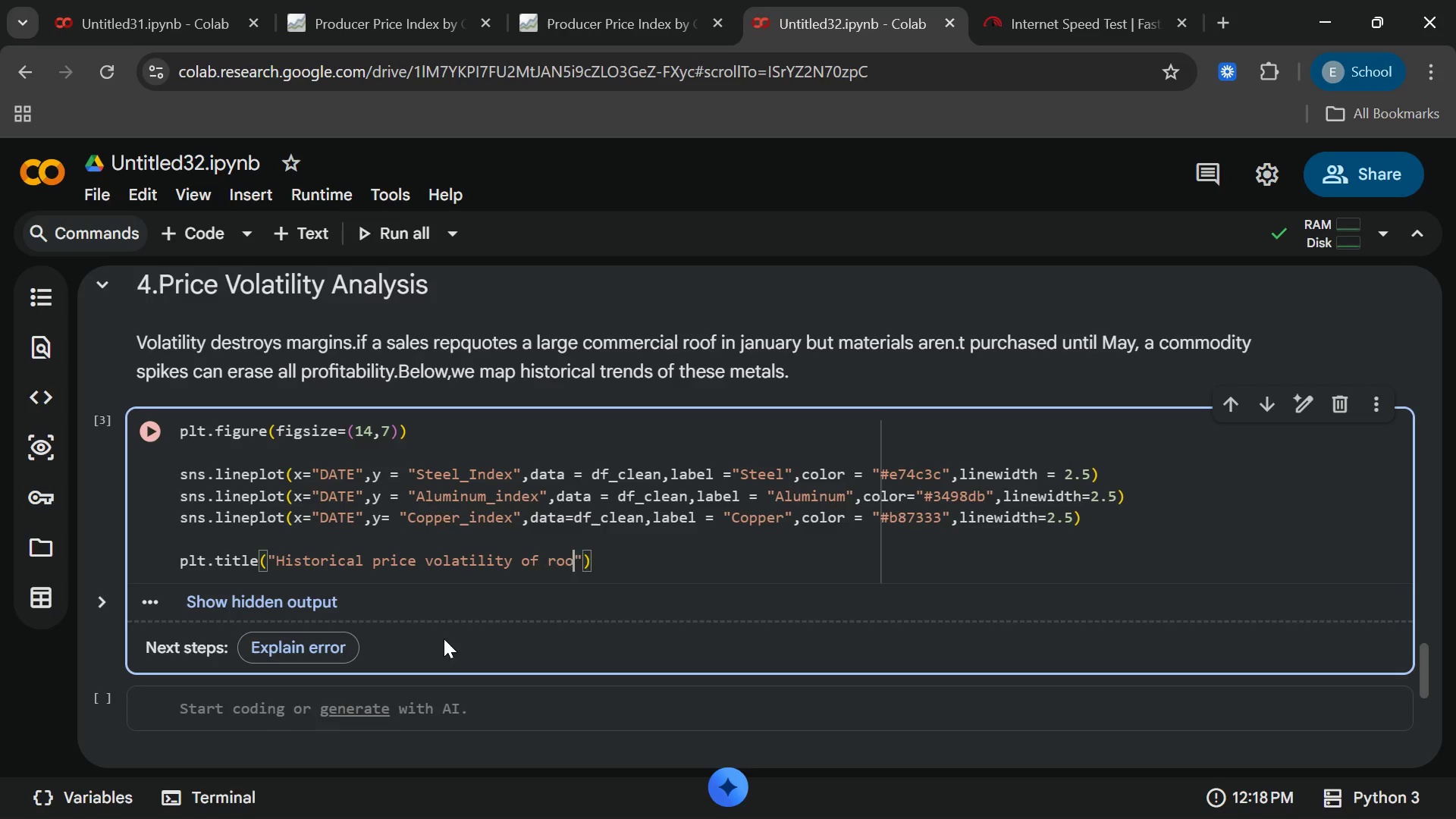 
type(fing metals )
key(Backspace)
 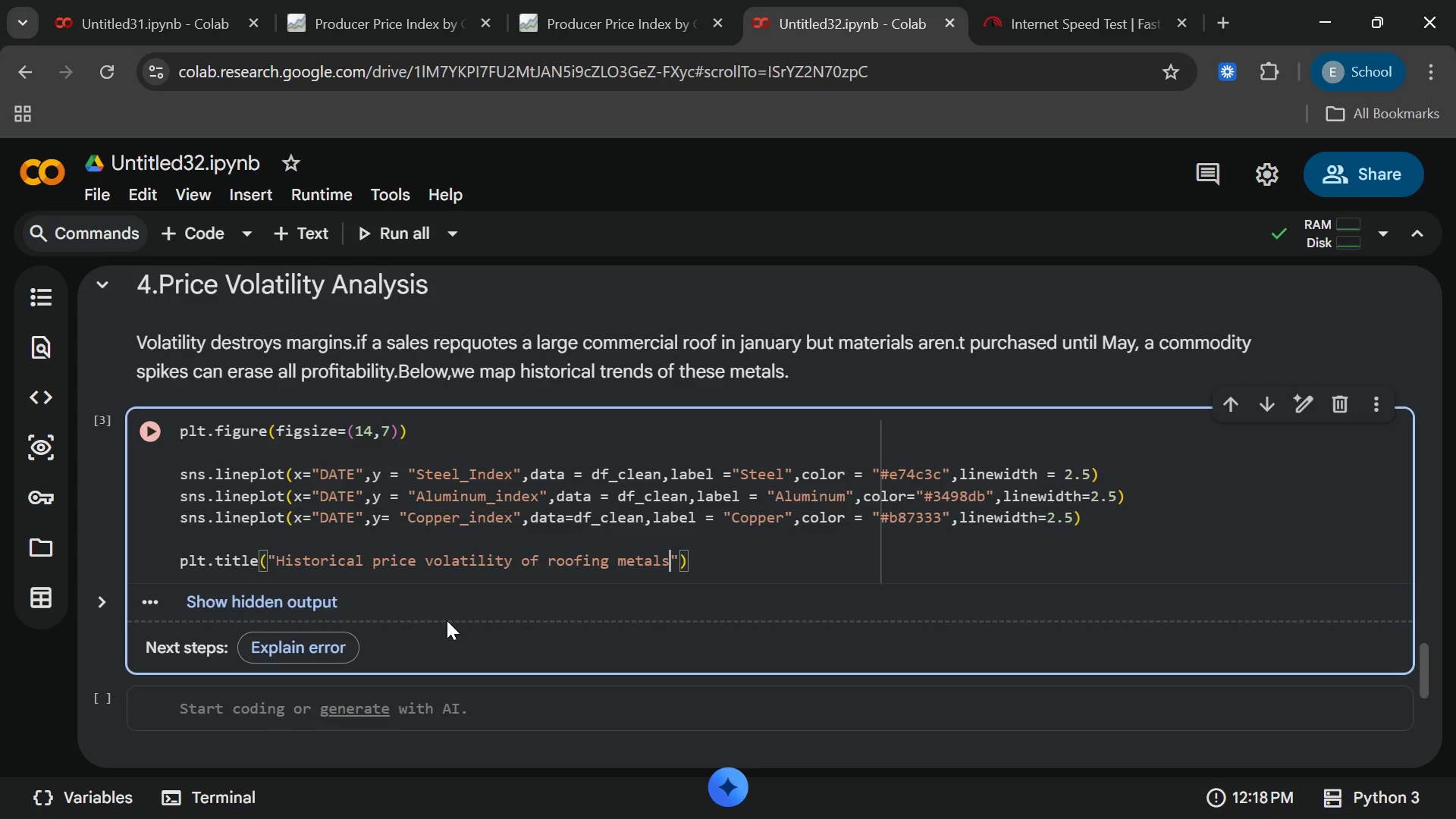 
type(())
 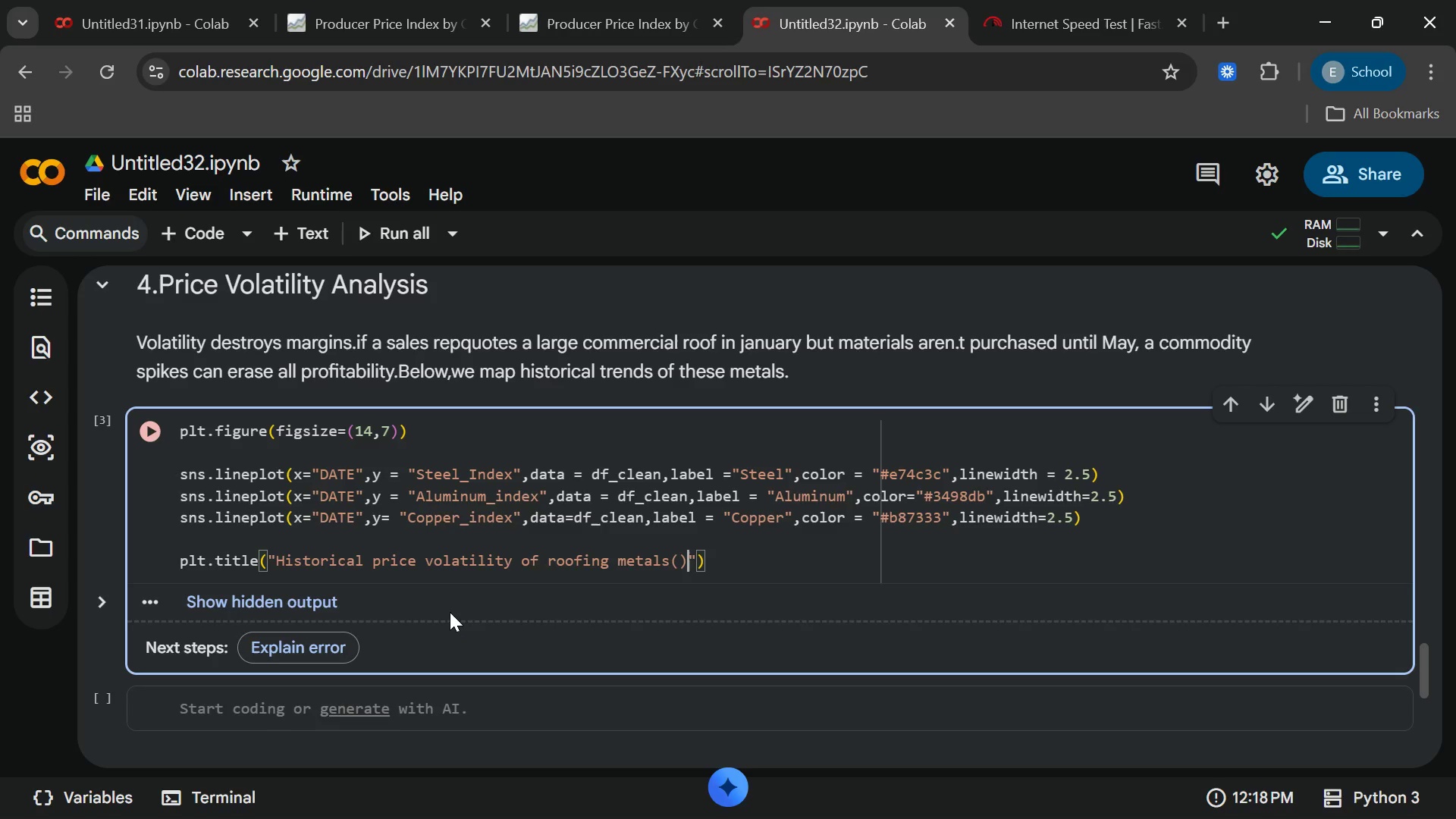 
key(ArrowLeft)
 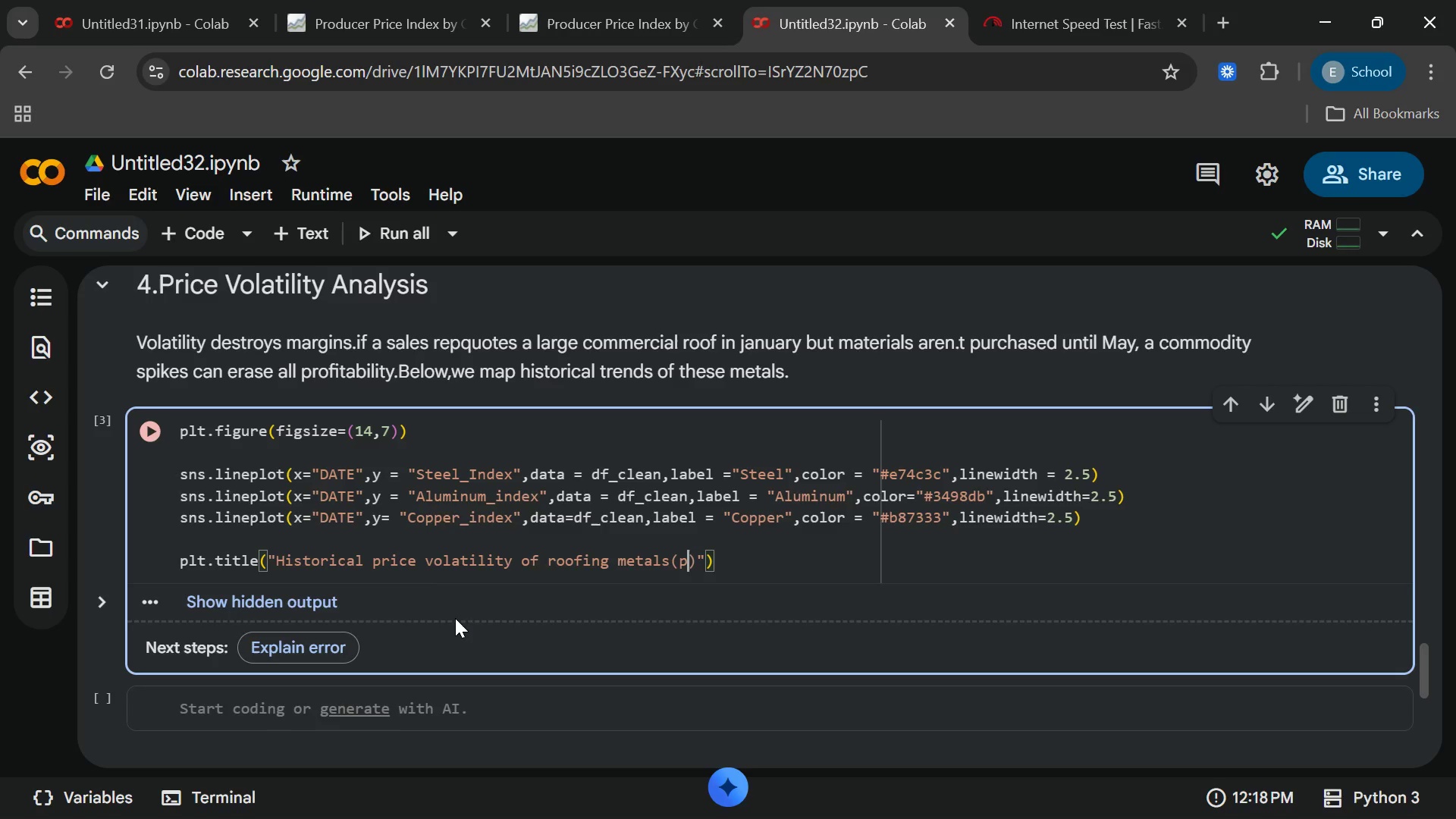 
type(pp)
 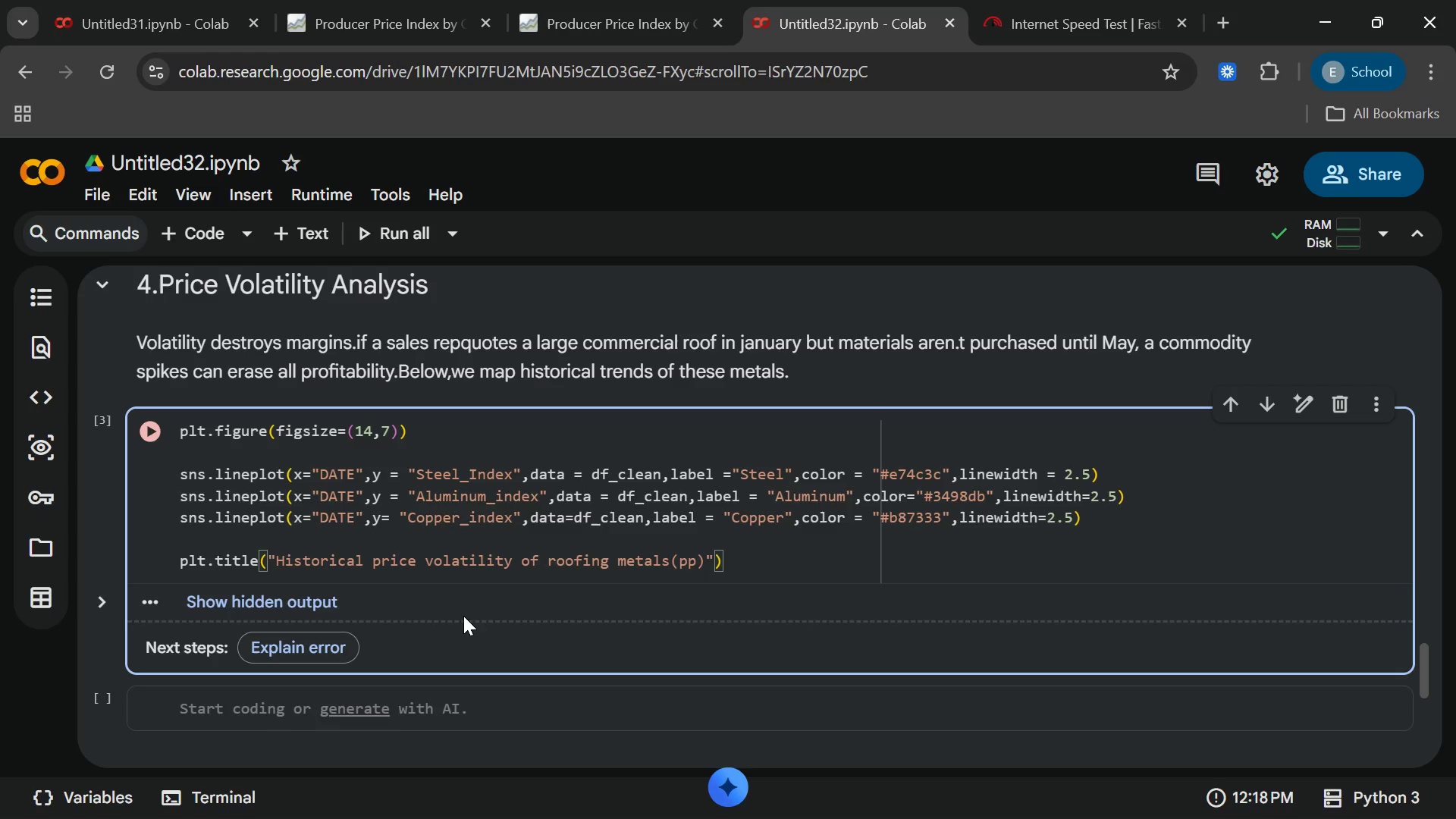 
key(I)
 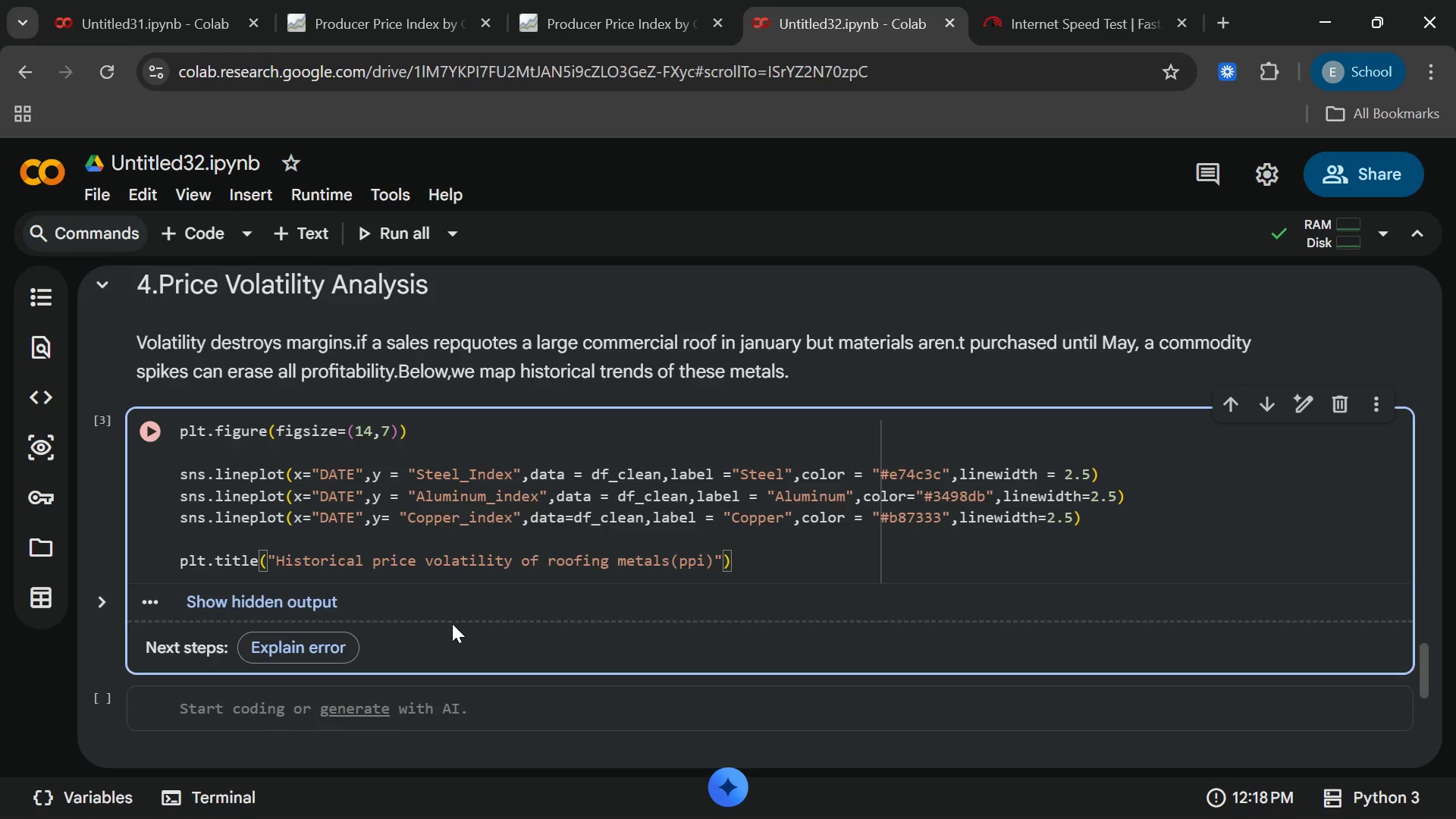 
key(ArrowRight)
 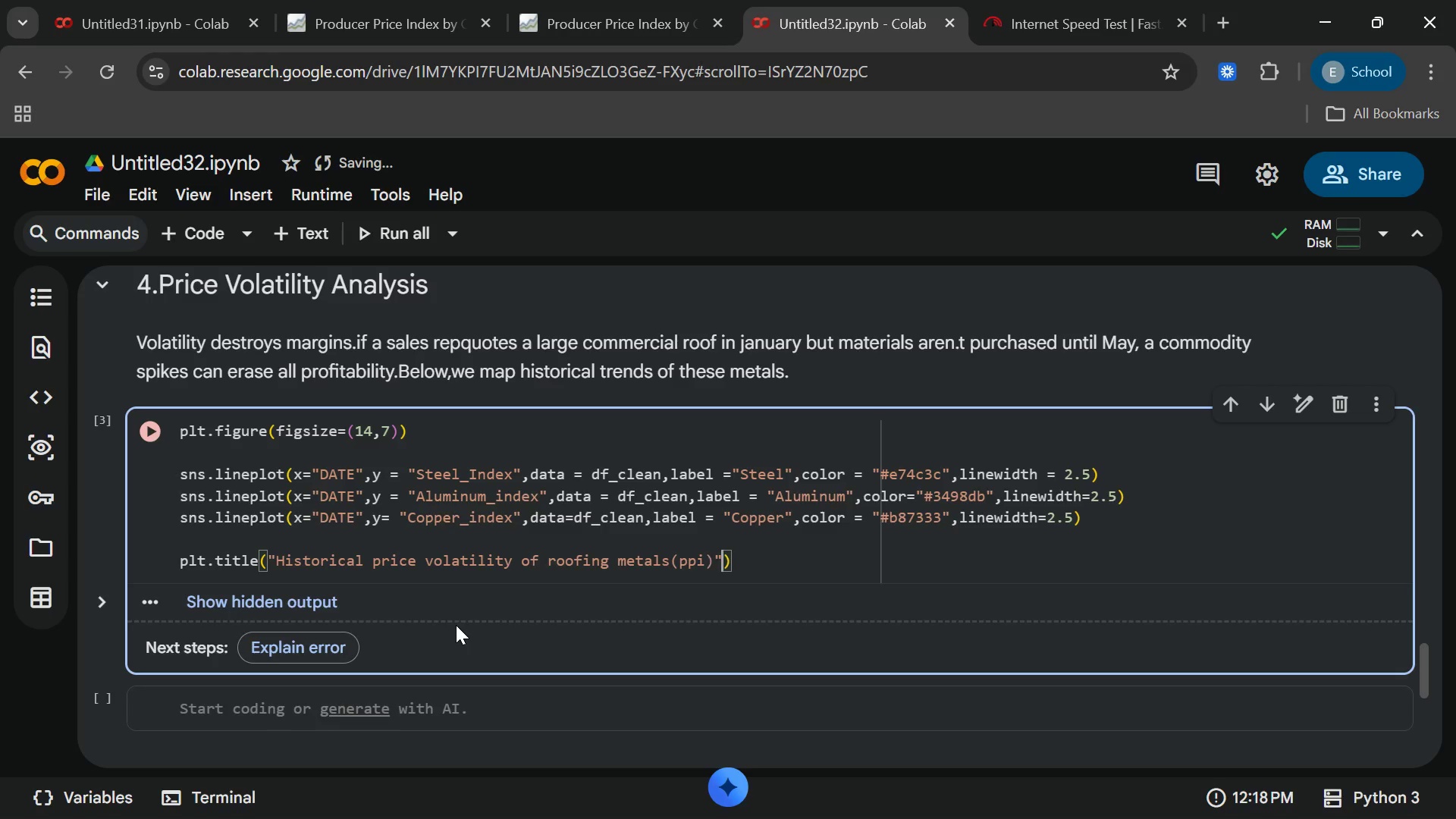 
key(ArrowRight)
 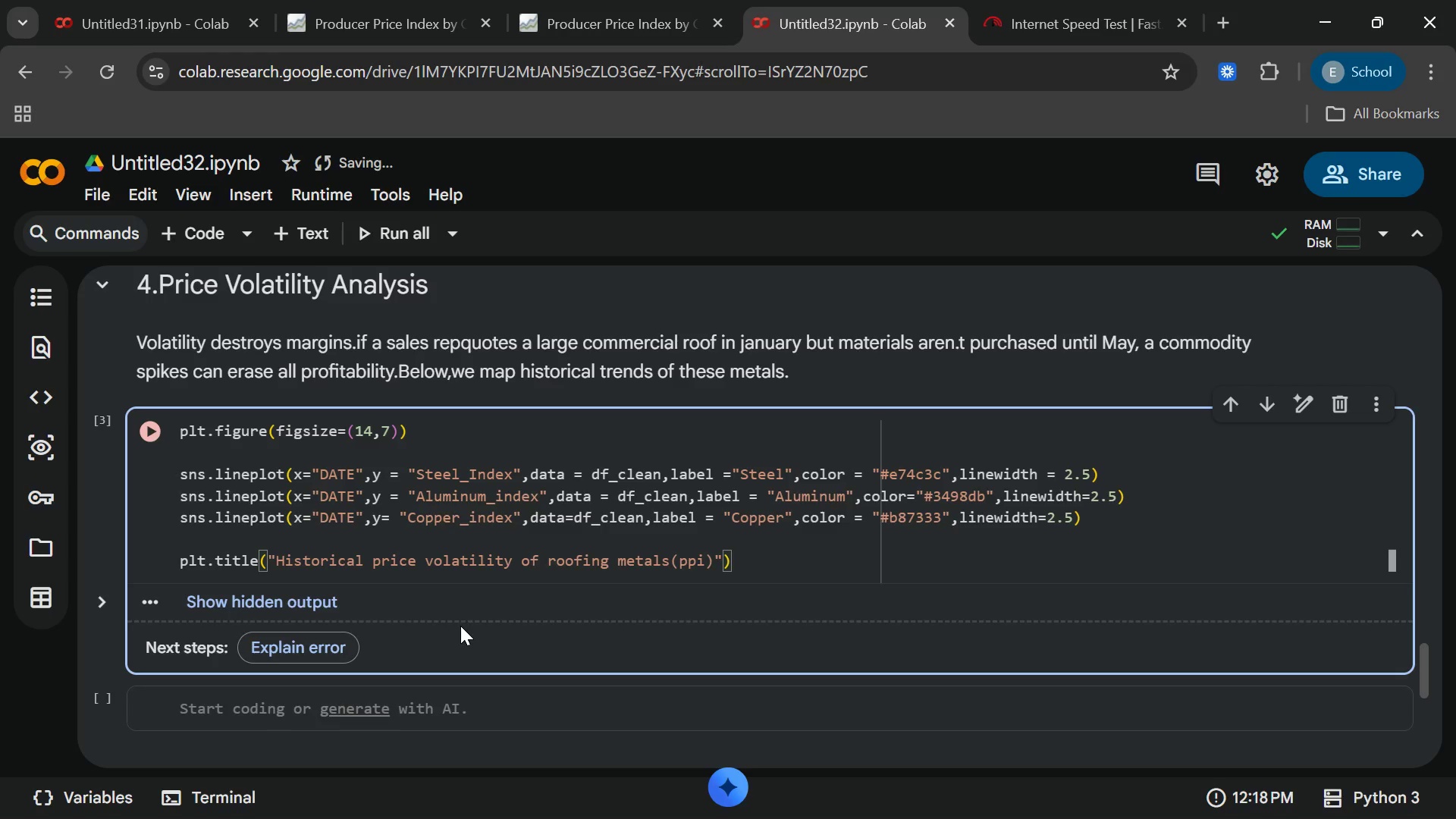 
key(Comma)
 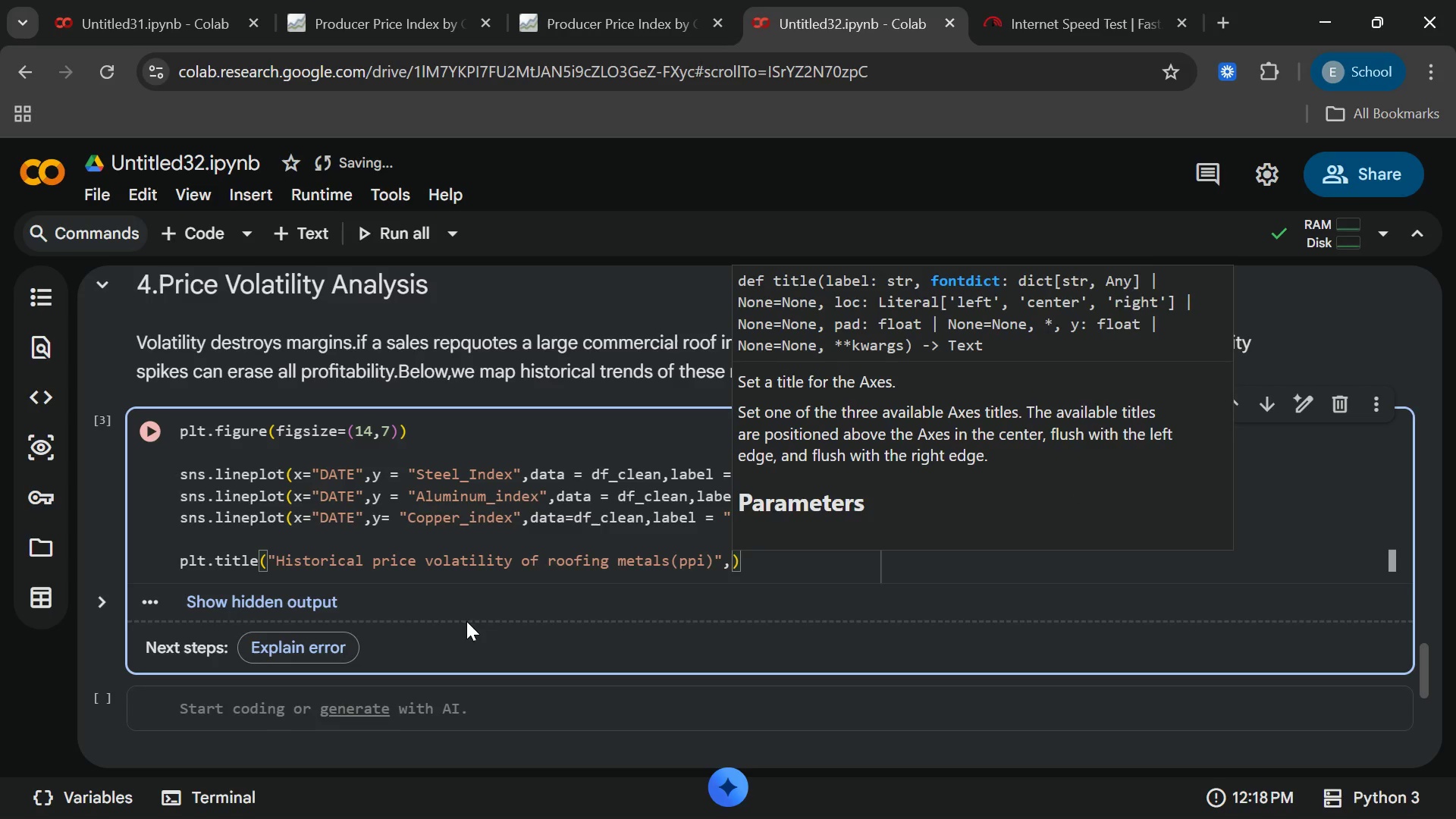 
type(fontsi)
 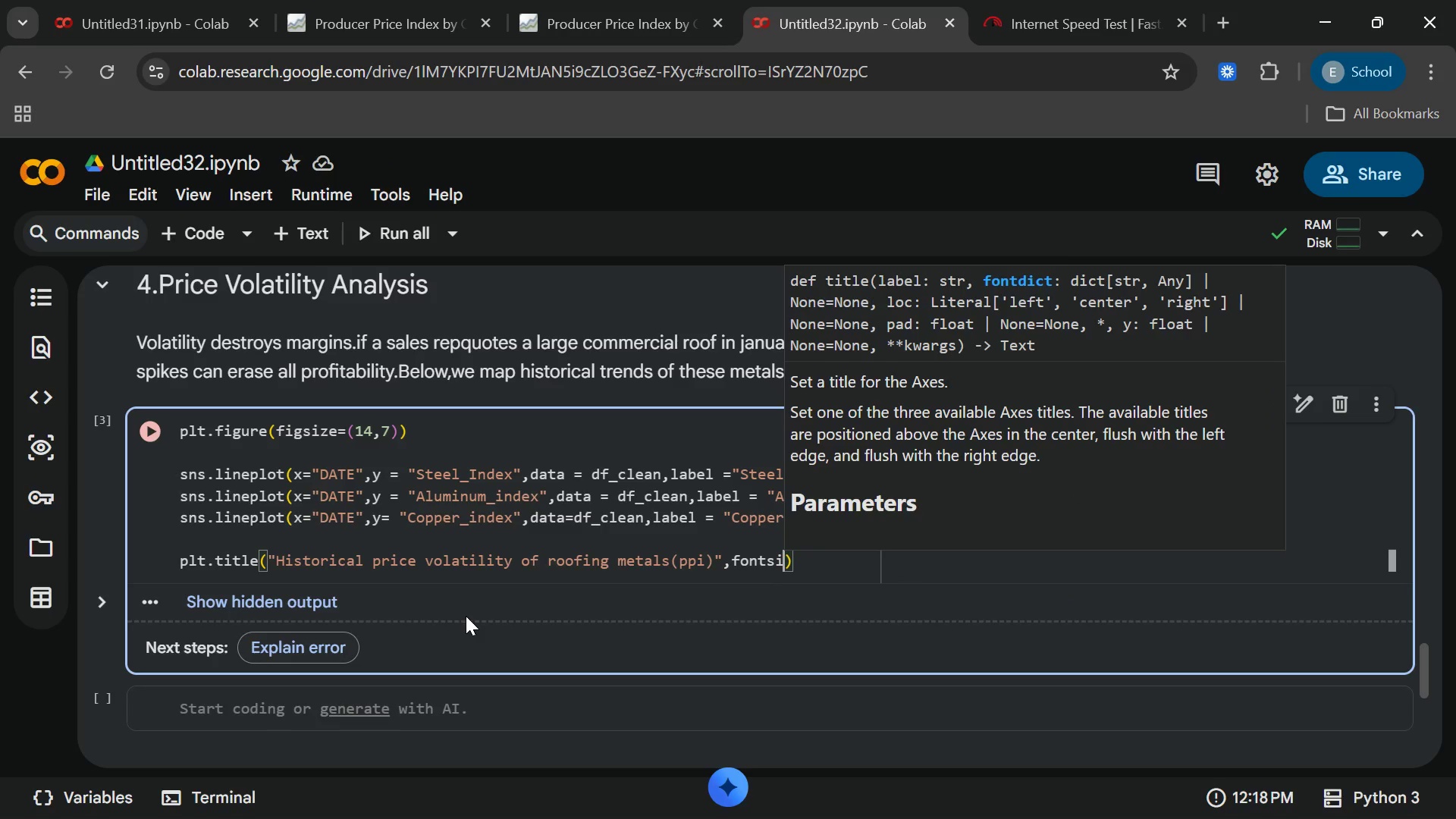 
type(ze = 16)
 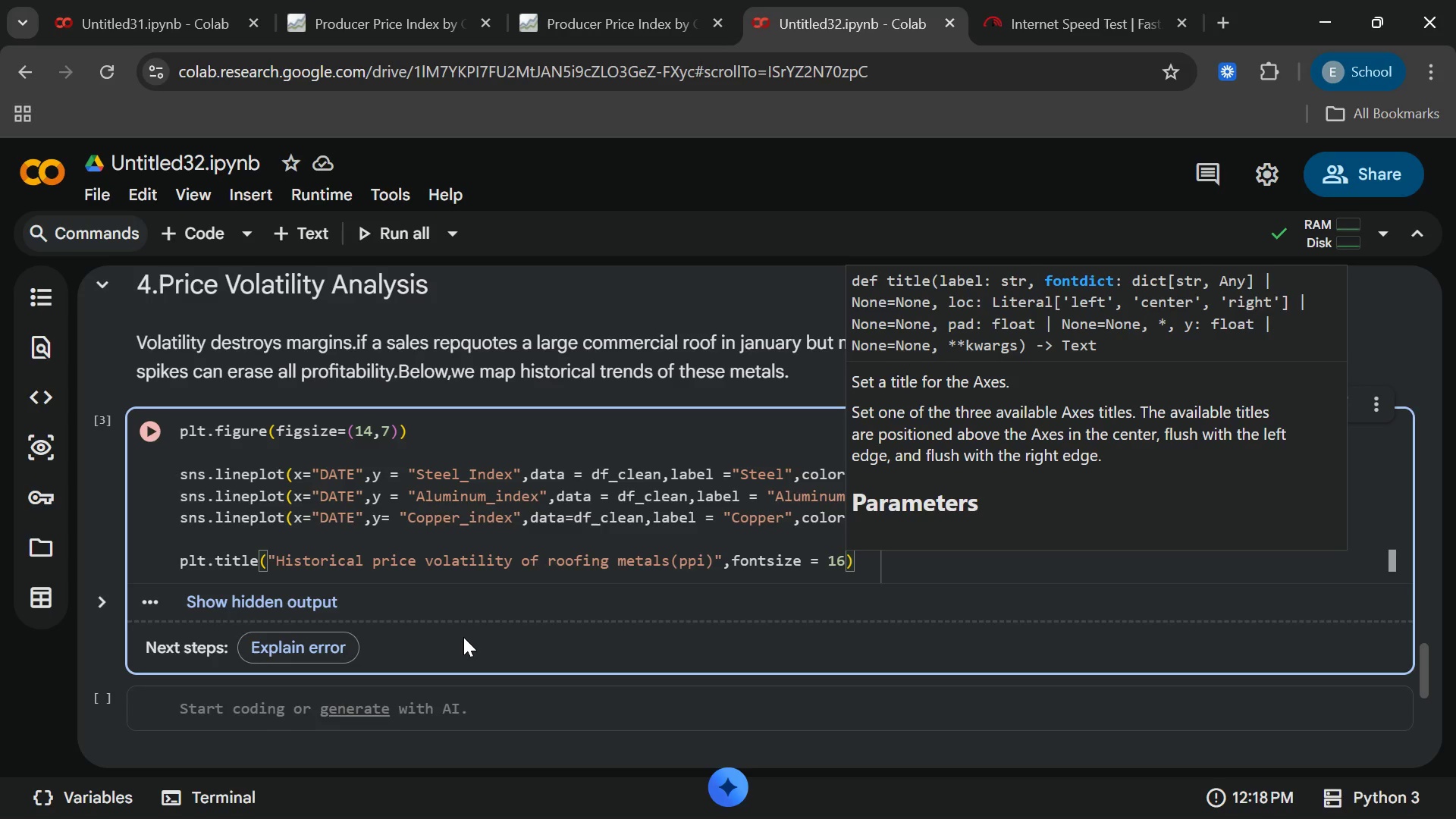 
type(,fontweight= )
 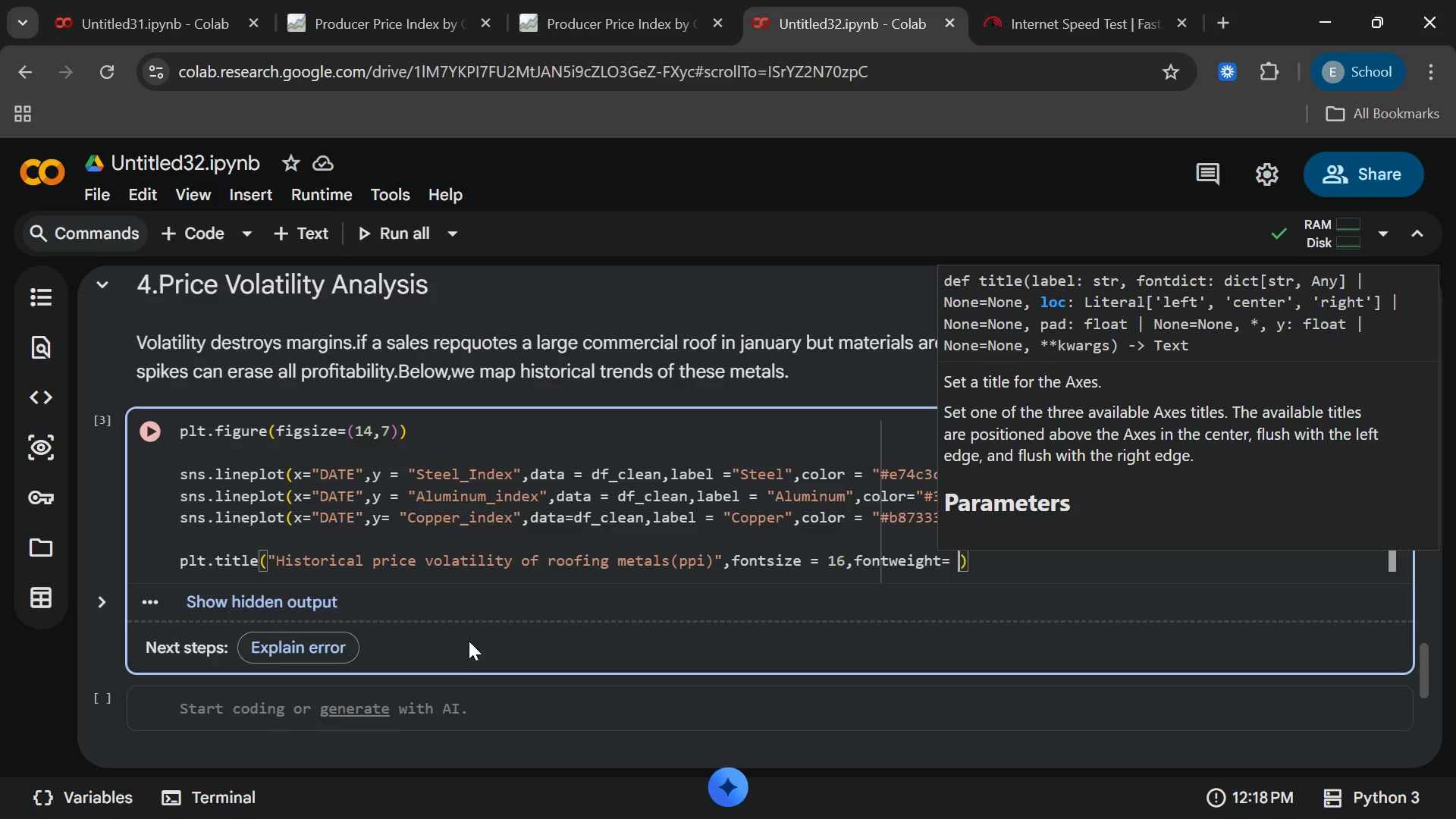 
type("BOLd)
key(Backspace)
key(Backspace)
key(Backspace)
key(Backspace)
type(bold)
 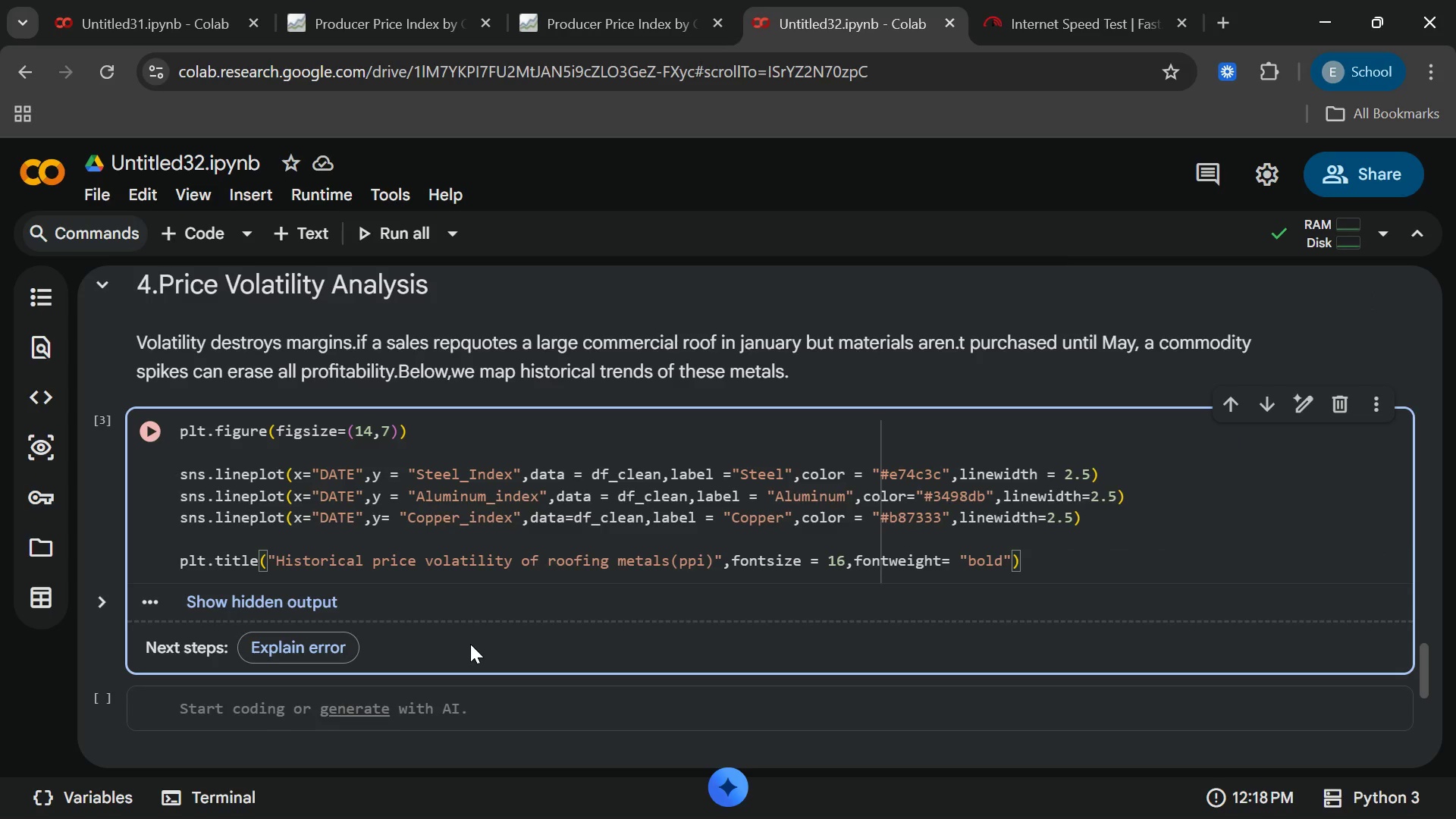 
key(ArrowRight)
 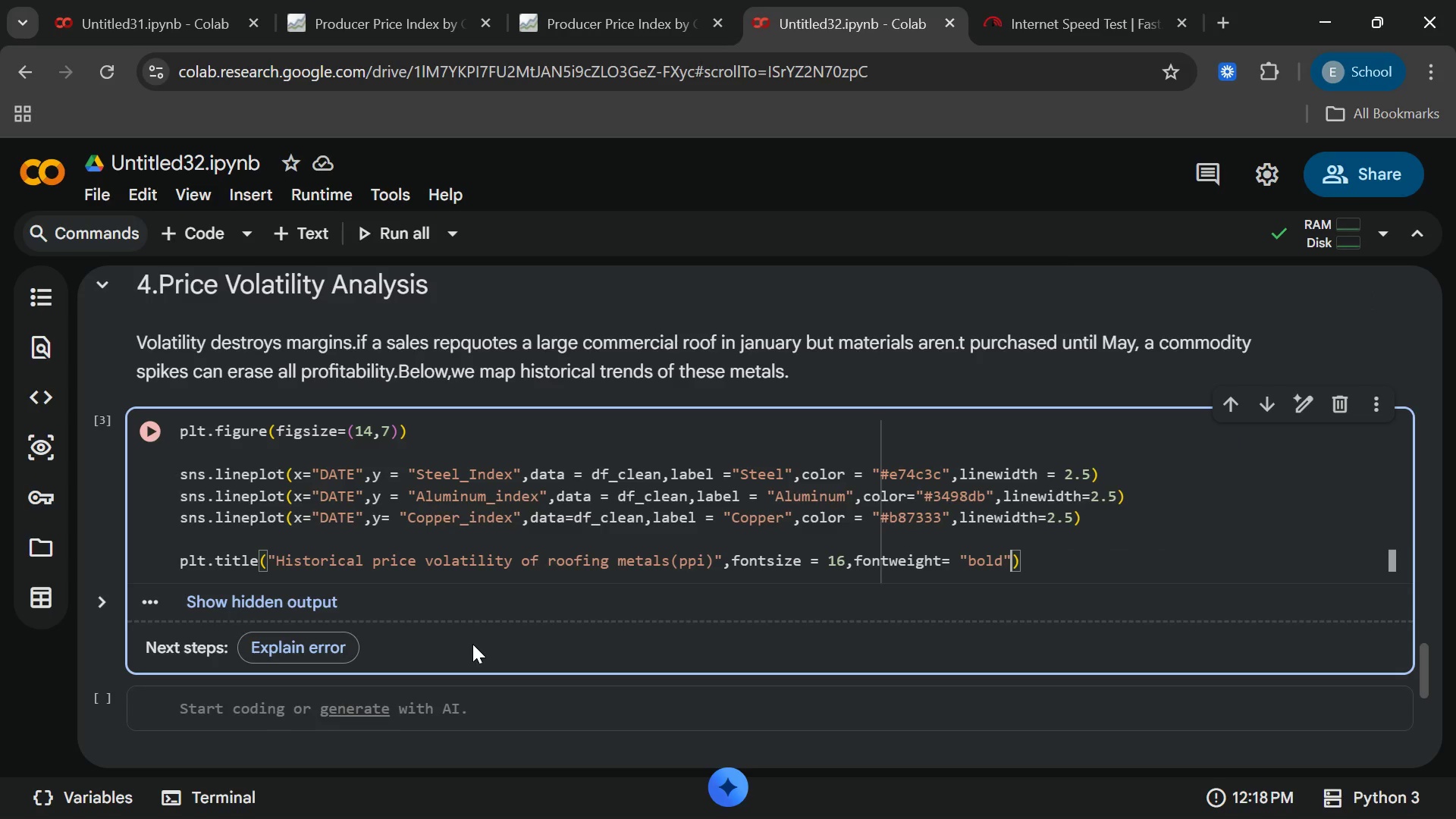 
type(,ad=)
key(Backspace)
key(Backspace)
key(Backspace)
type(ps)
key(Backspace)
key(Backspace)
type(ad)
key(Backspace)
key(Backspace)
type(pad=15[End])
 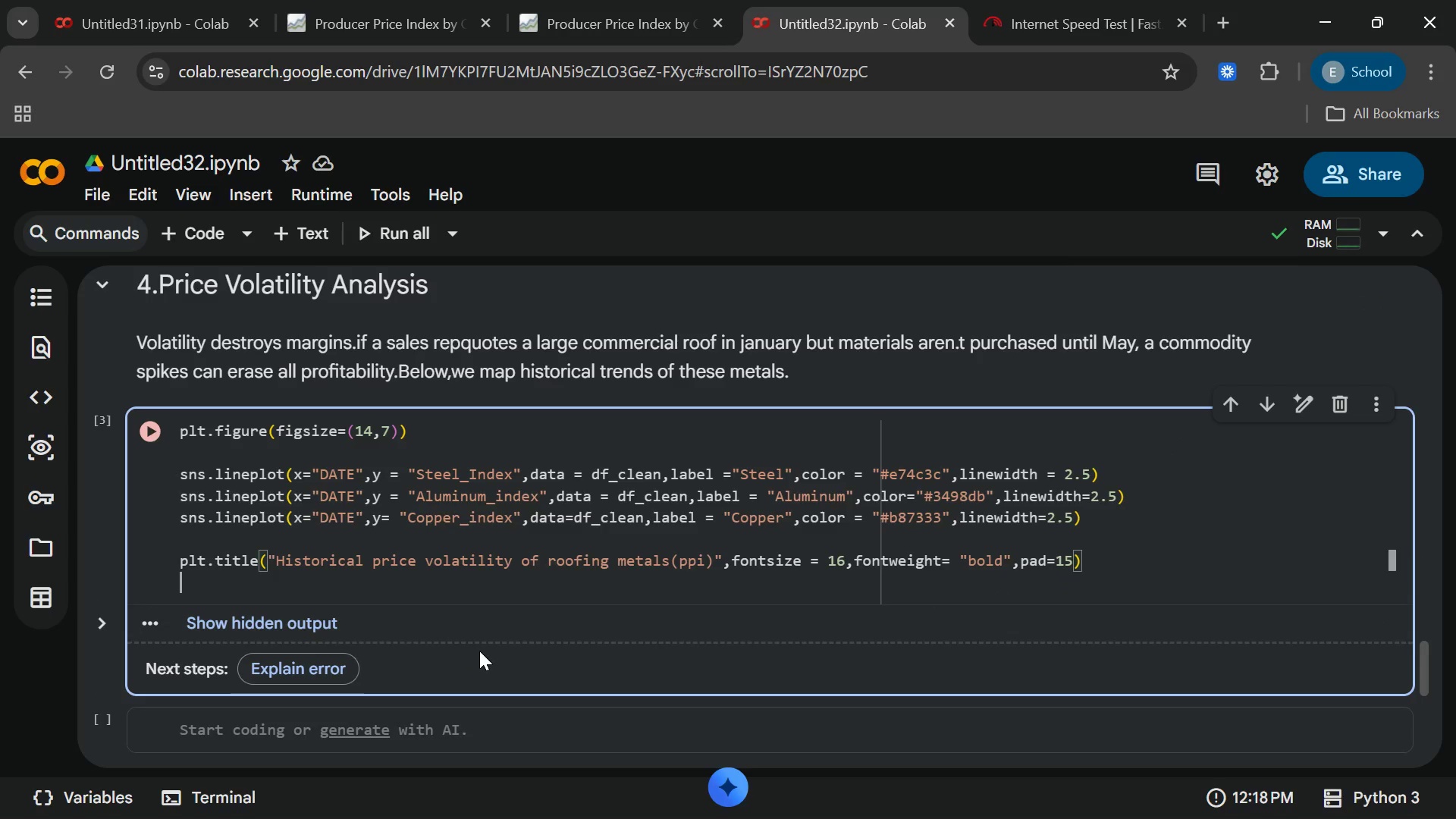 
key(Enter)
 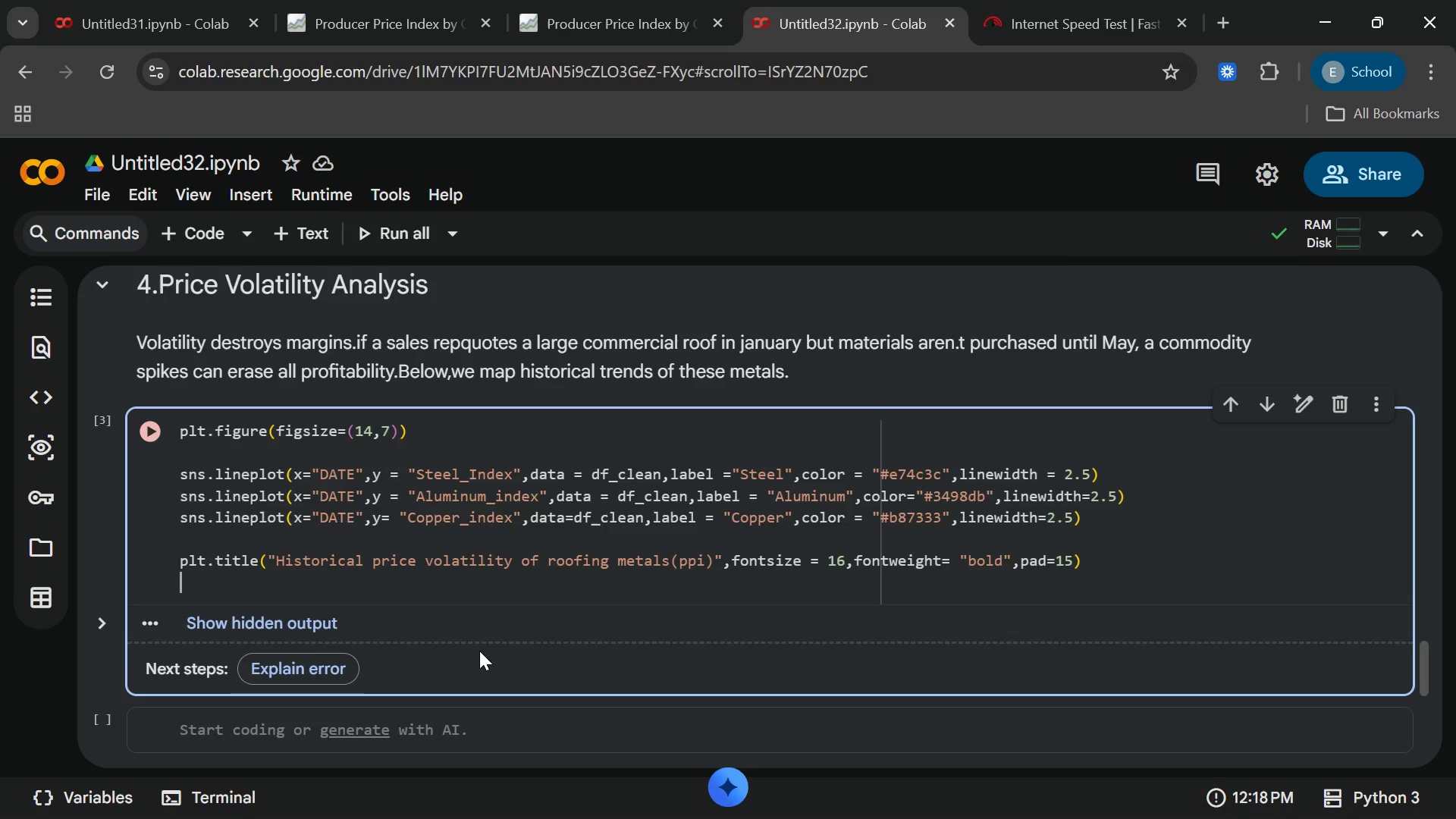 
type(plt.xk)
key(Backspace)
type(label)
 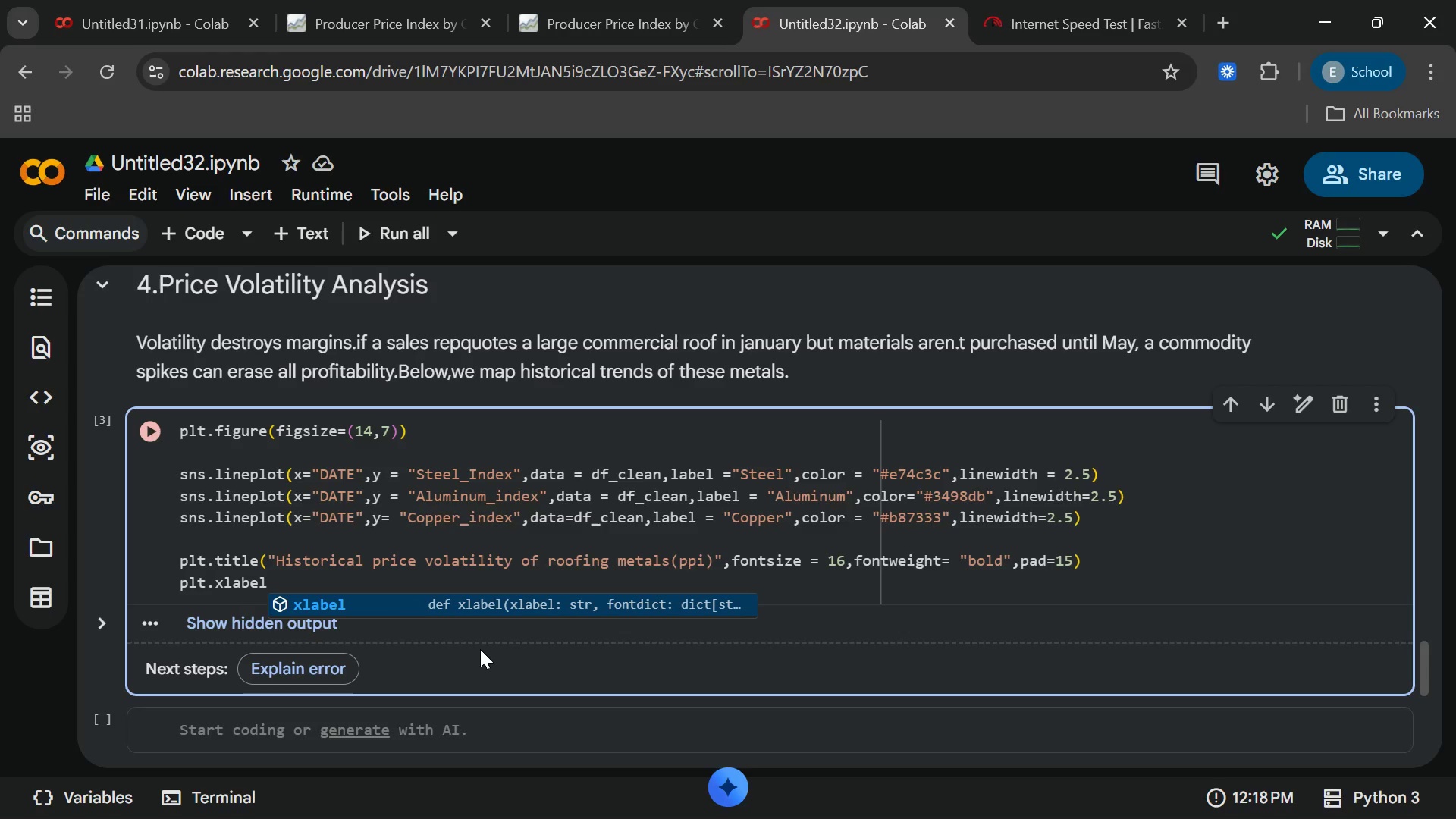 
key(Enter)
 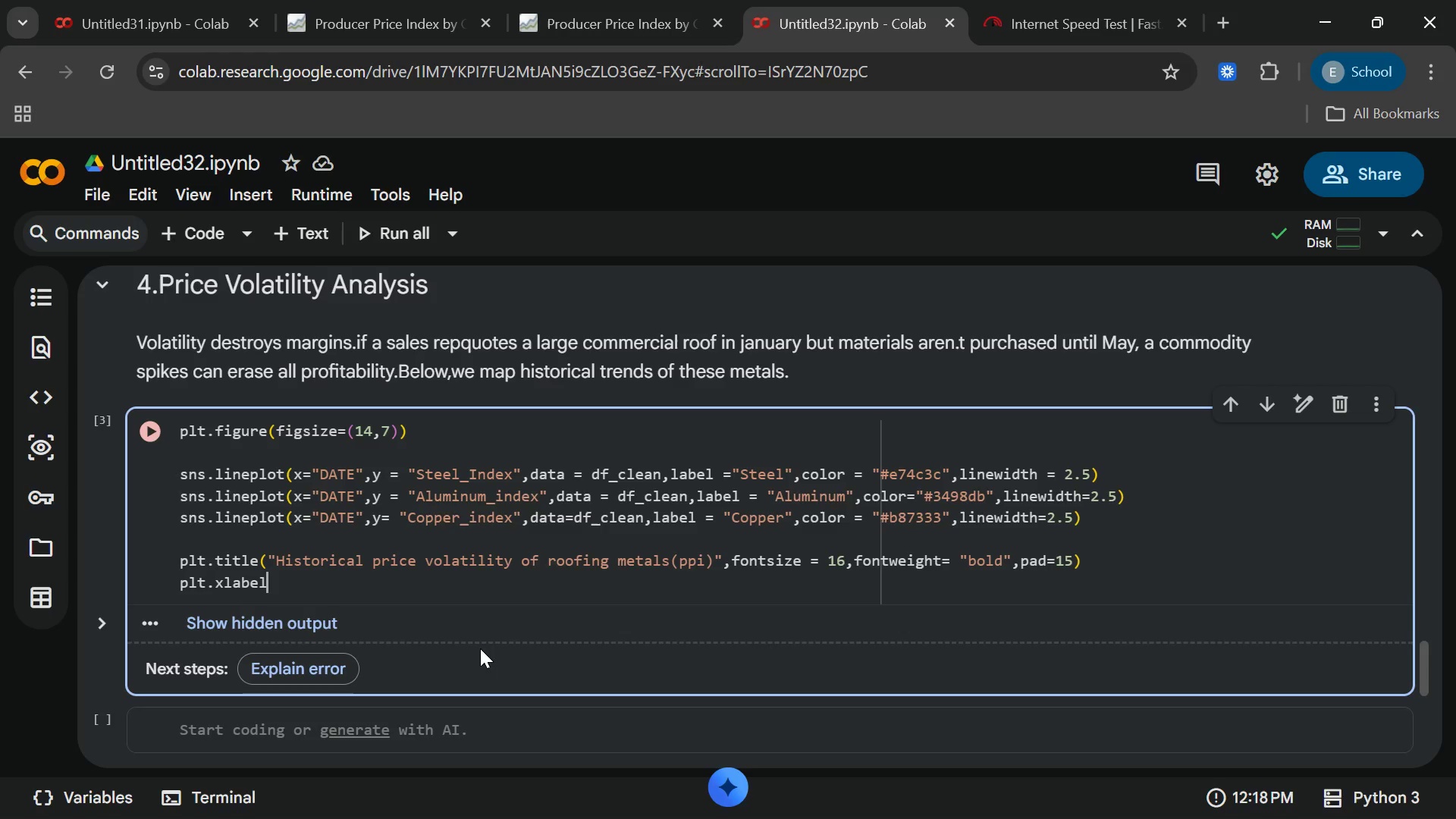 
hold_key(key=ShiftRight, duration=0.75)
 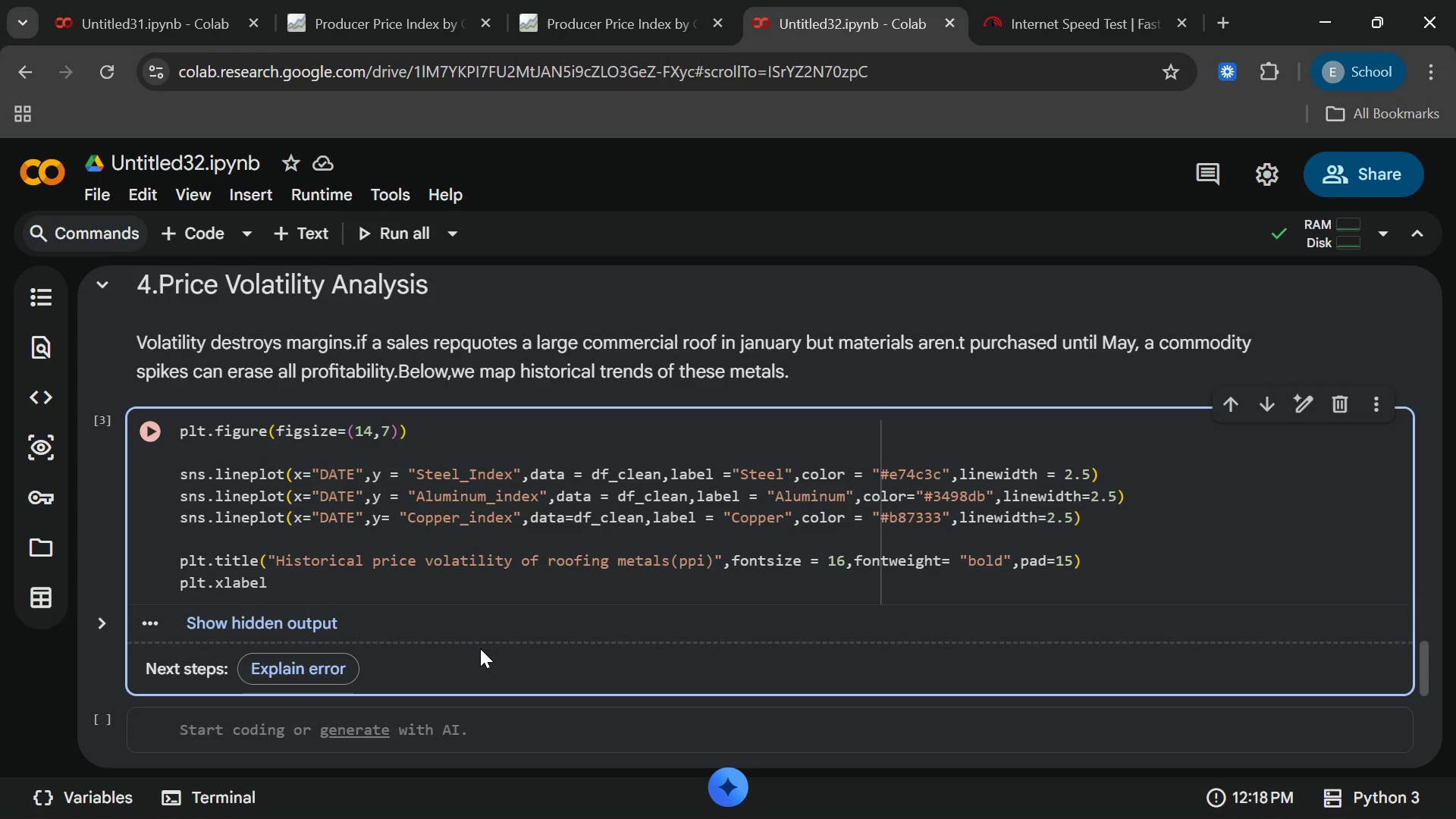 
type(("DAte)
key(Backspace)
key(Backspace)
key(Backspace)
type(ate)
key(Backspace)
key(Backspace)
key(Backspace)
key(Backspace)
 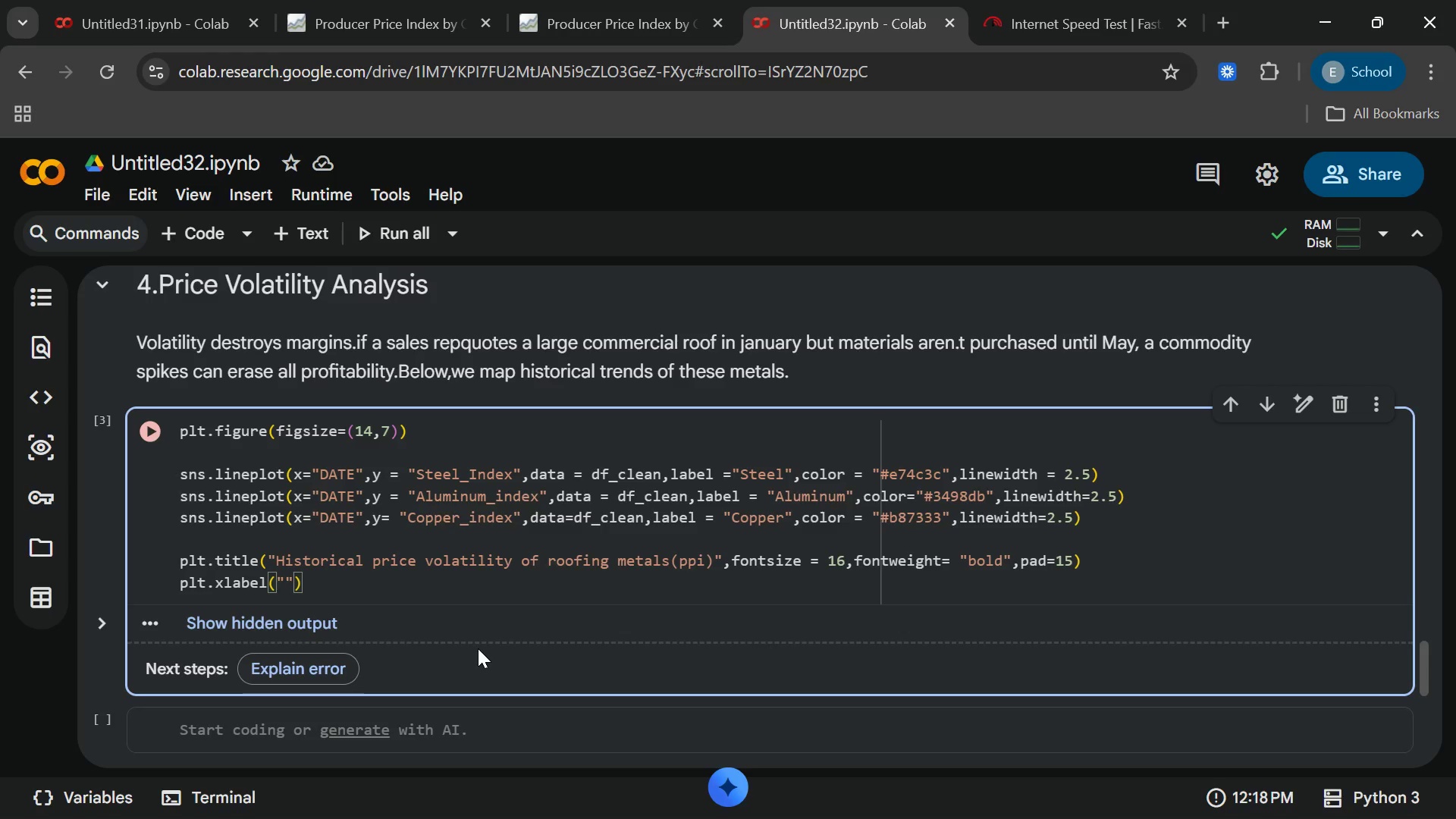 
wait(5.05)
 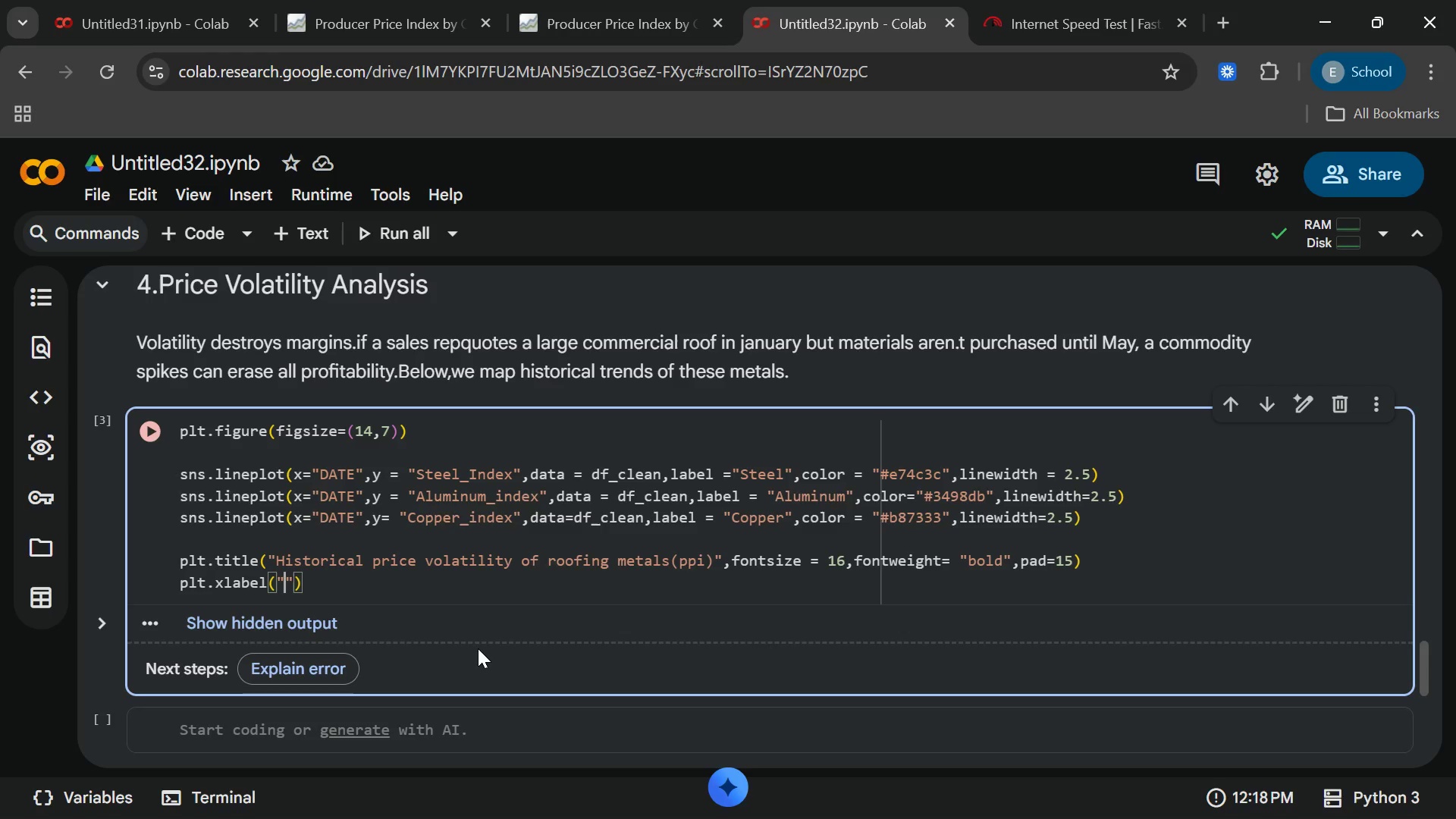 
type(Date (year)
key(Backspace)
key(Backspace)
key(Backspace)
key(Backspace)
type(Year-month)
 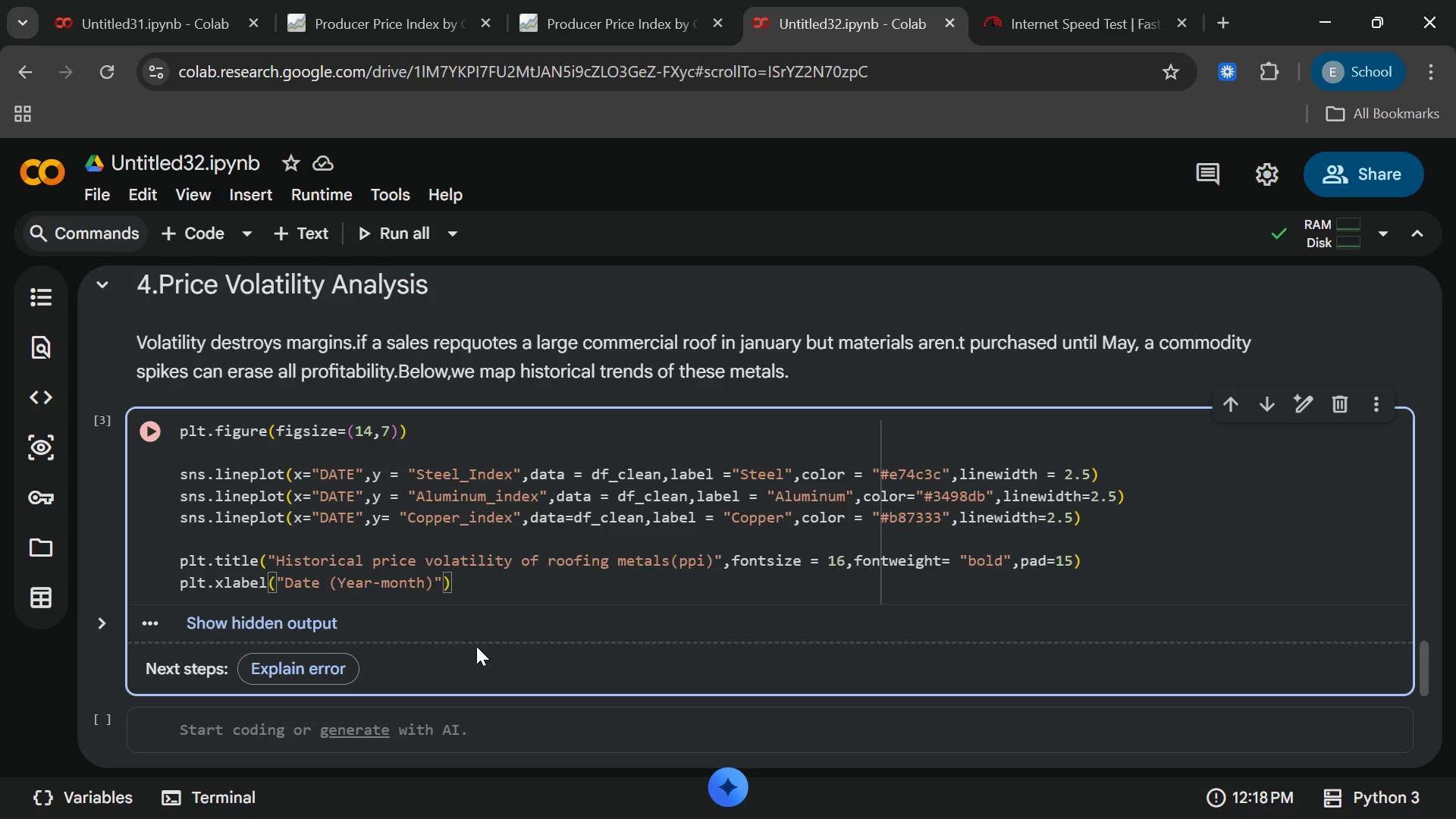 
key(ArrowRight)
 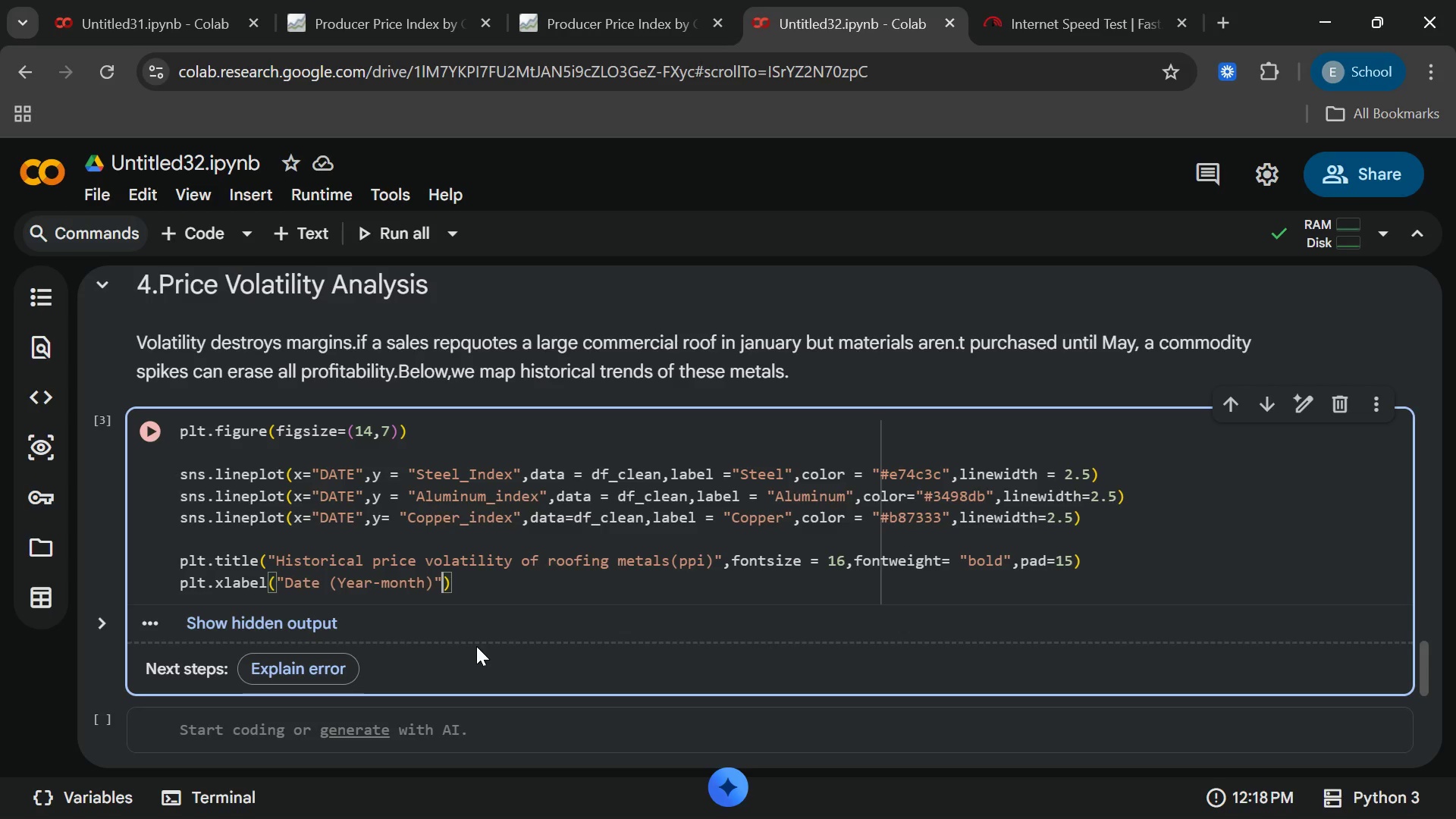 
key(ArrowRight)
 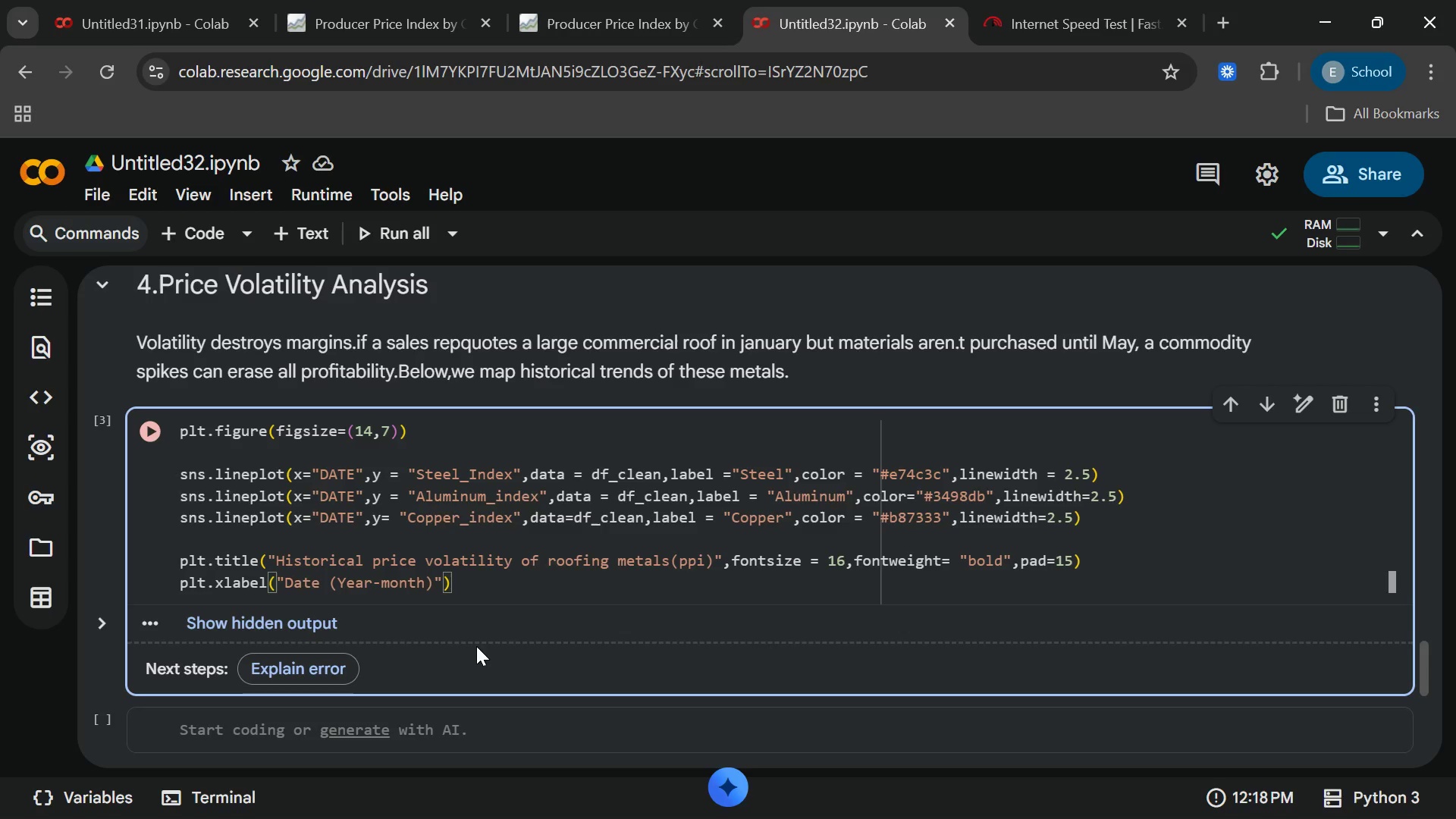 
type(,fontsize = 12[End])
 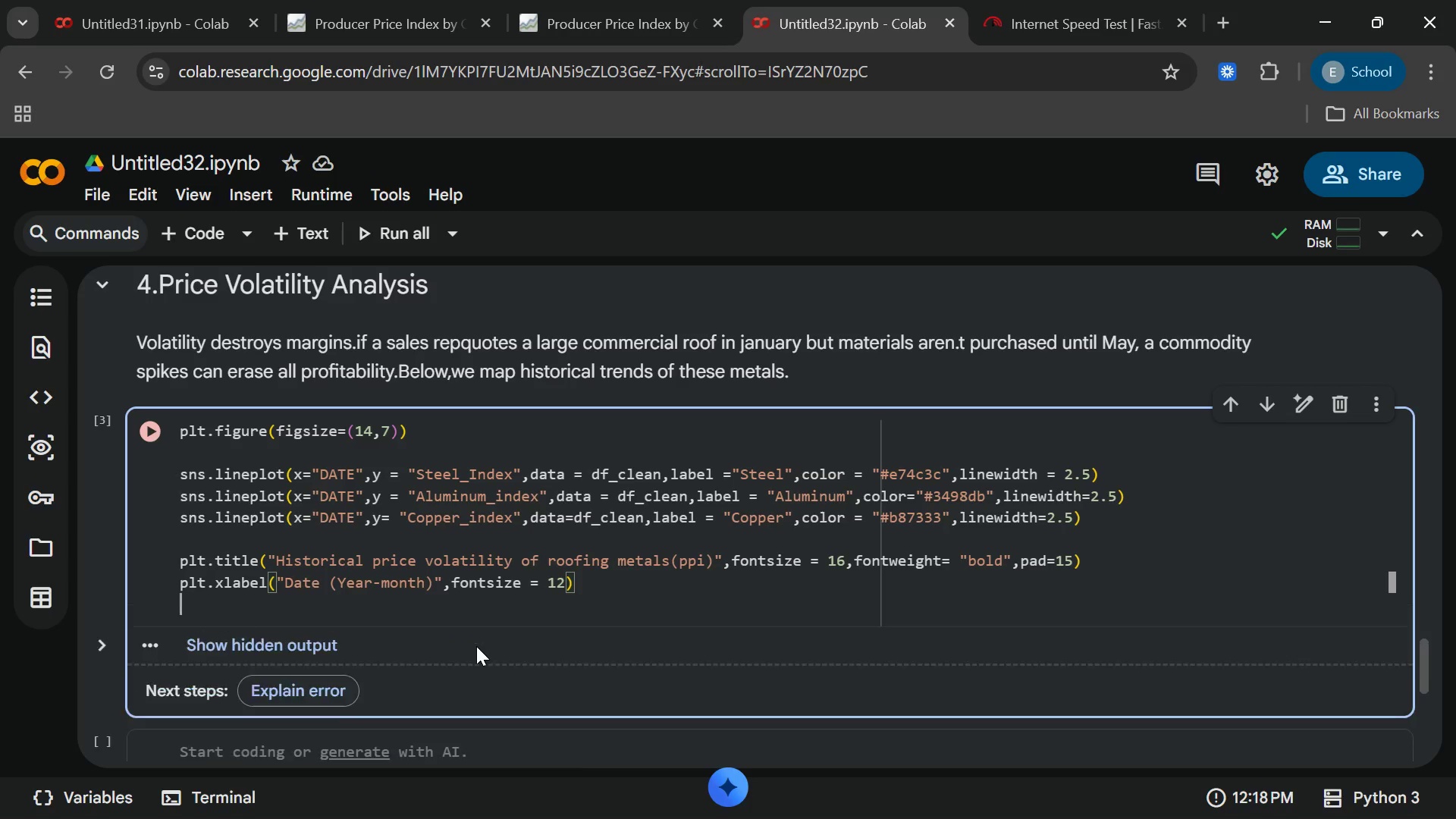 
key(Enter)
 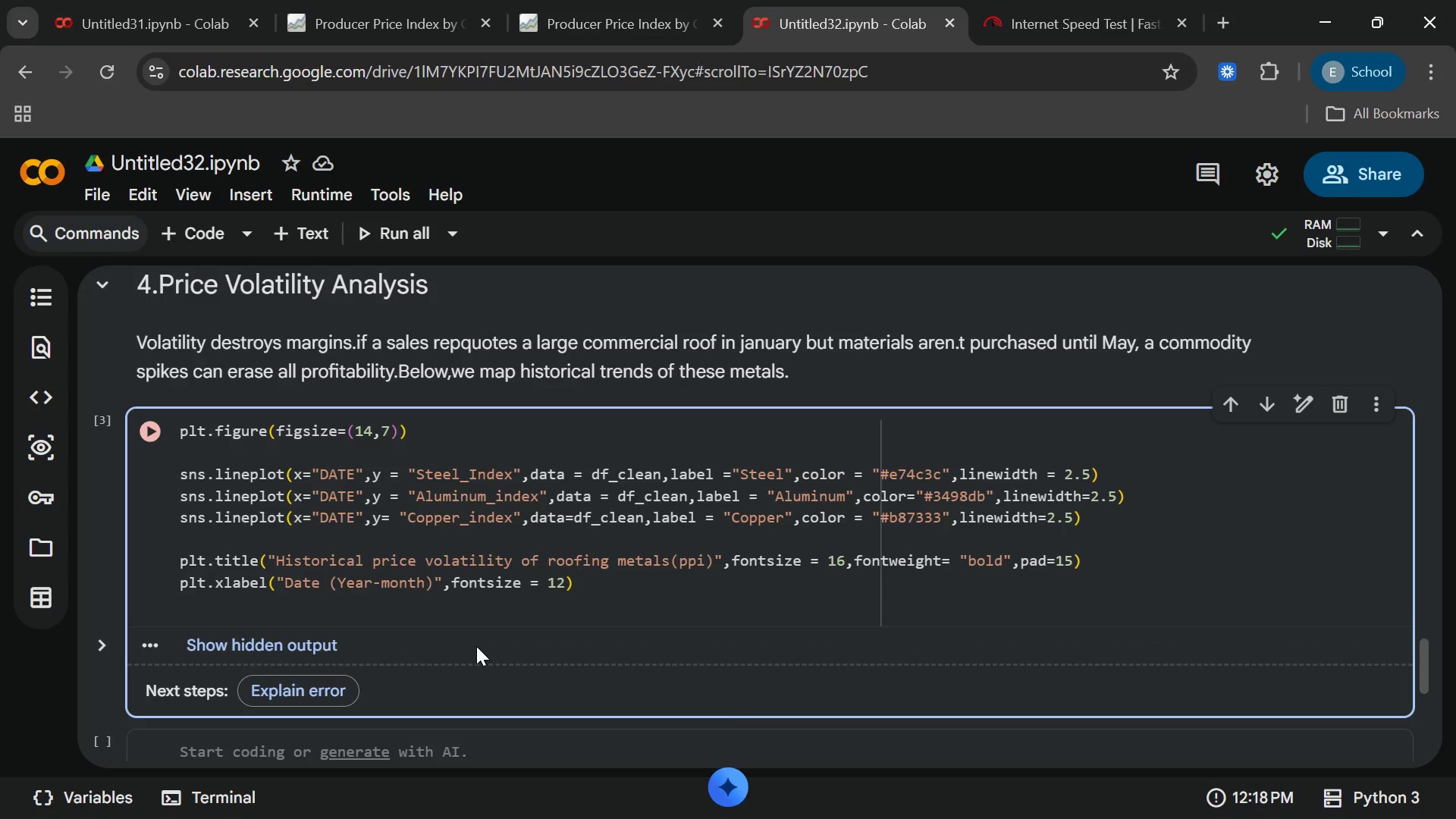 
type(plt.ylabel)
 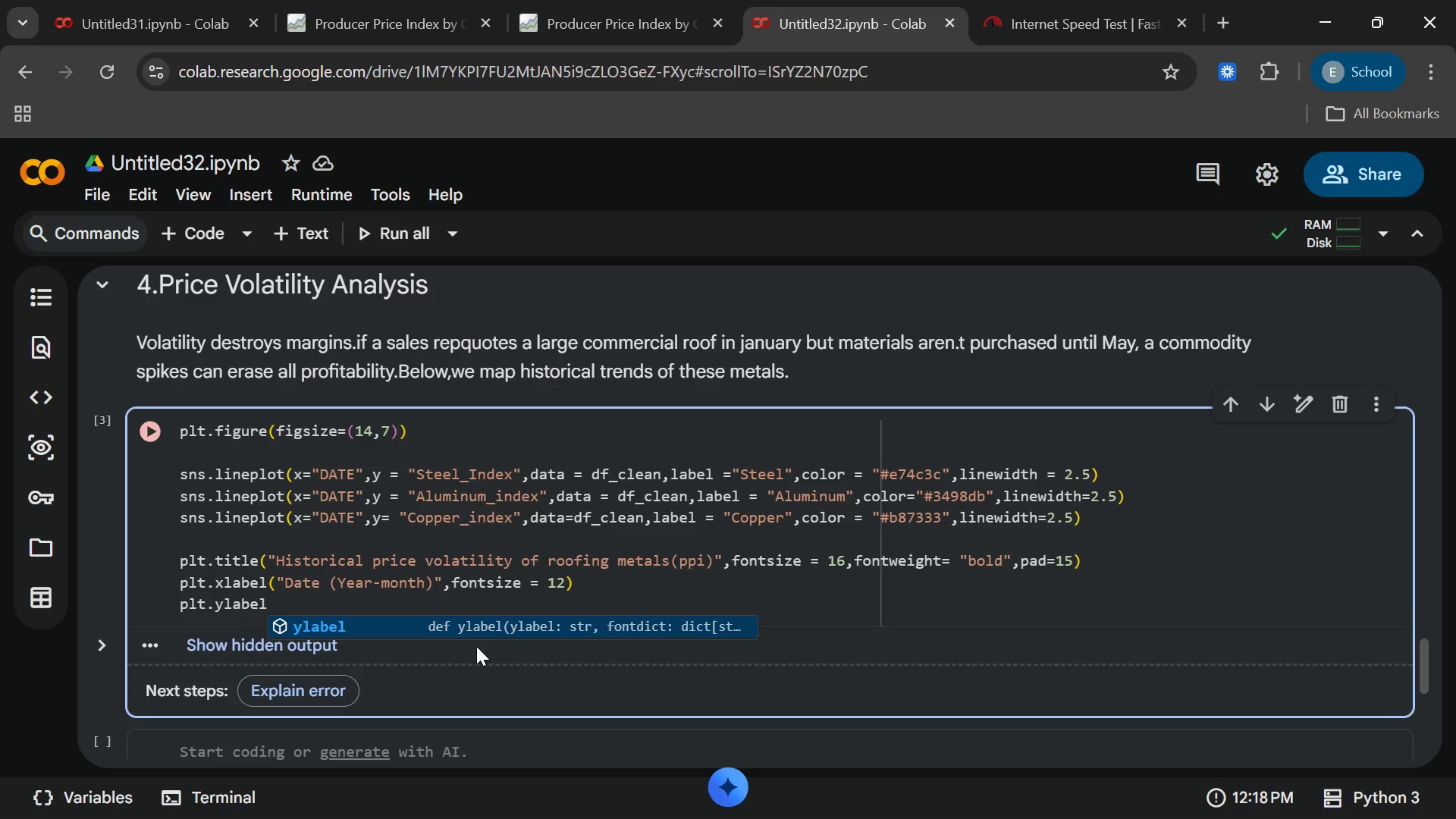 
key(Enter)
 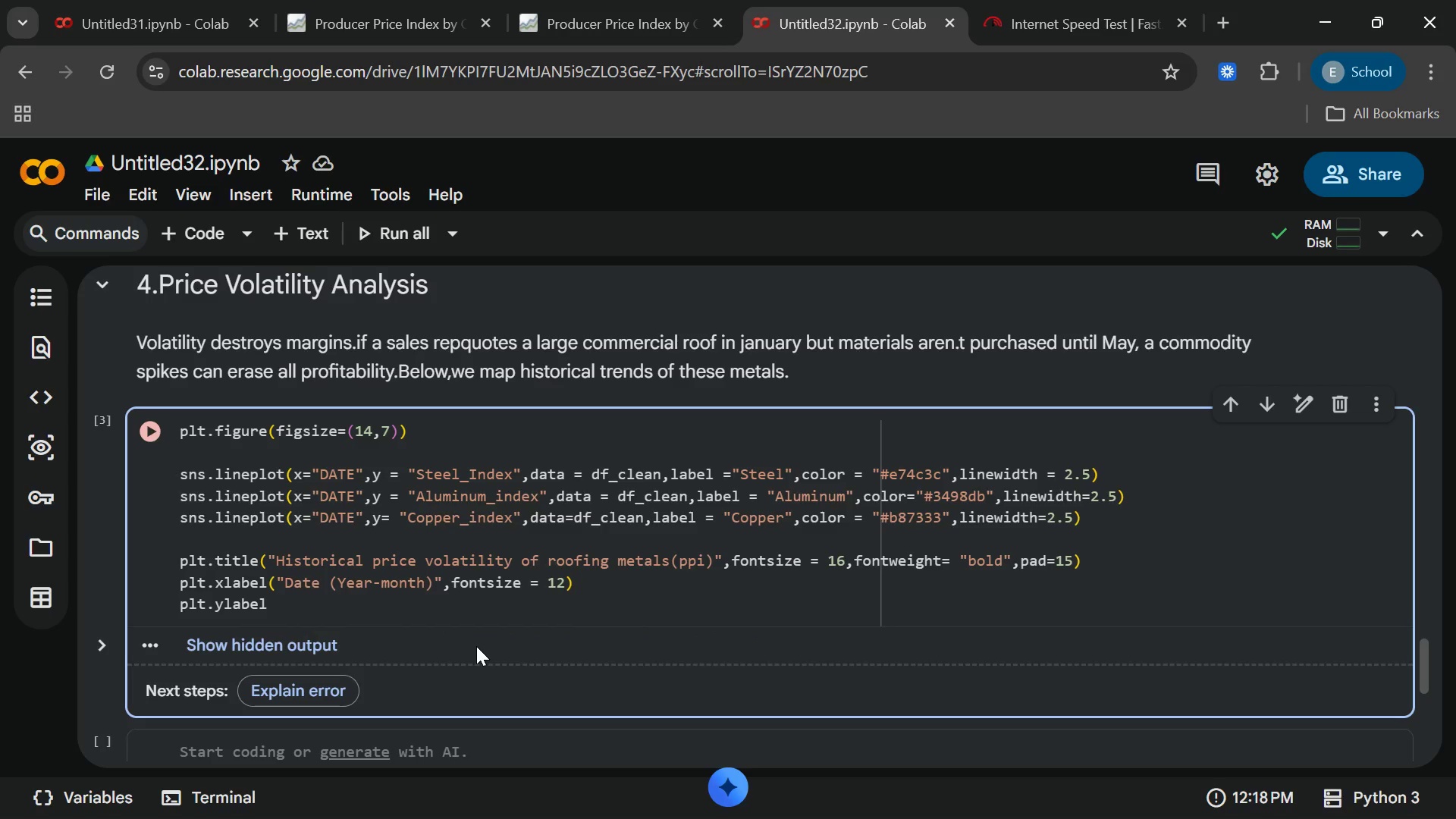 
type(("producer price ji)
key(Backspace)
key(Backspace)
type(index (cost basis)
 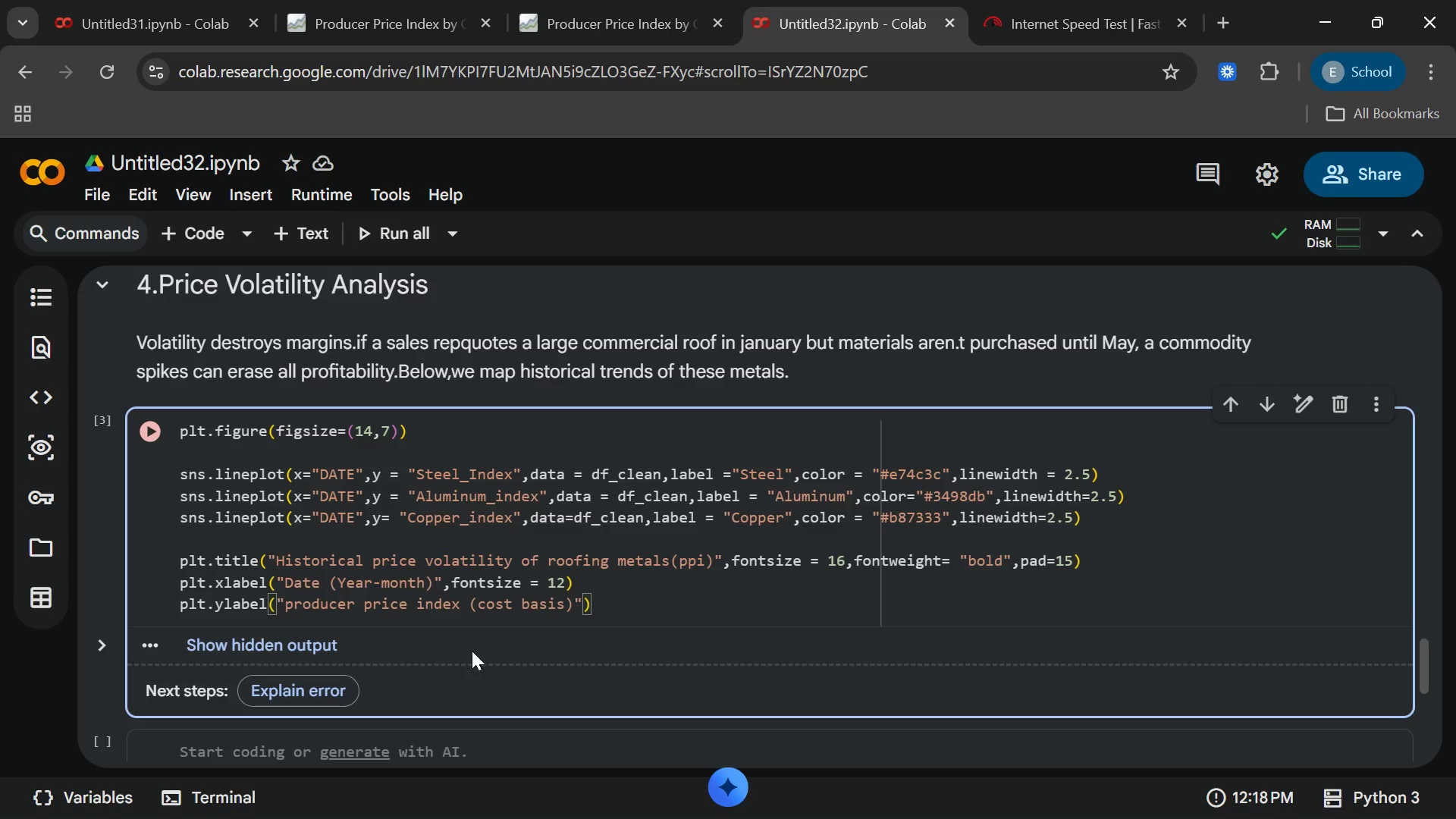 
key(ArrowRight)
 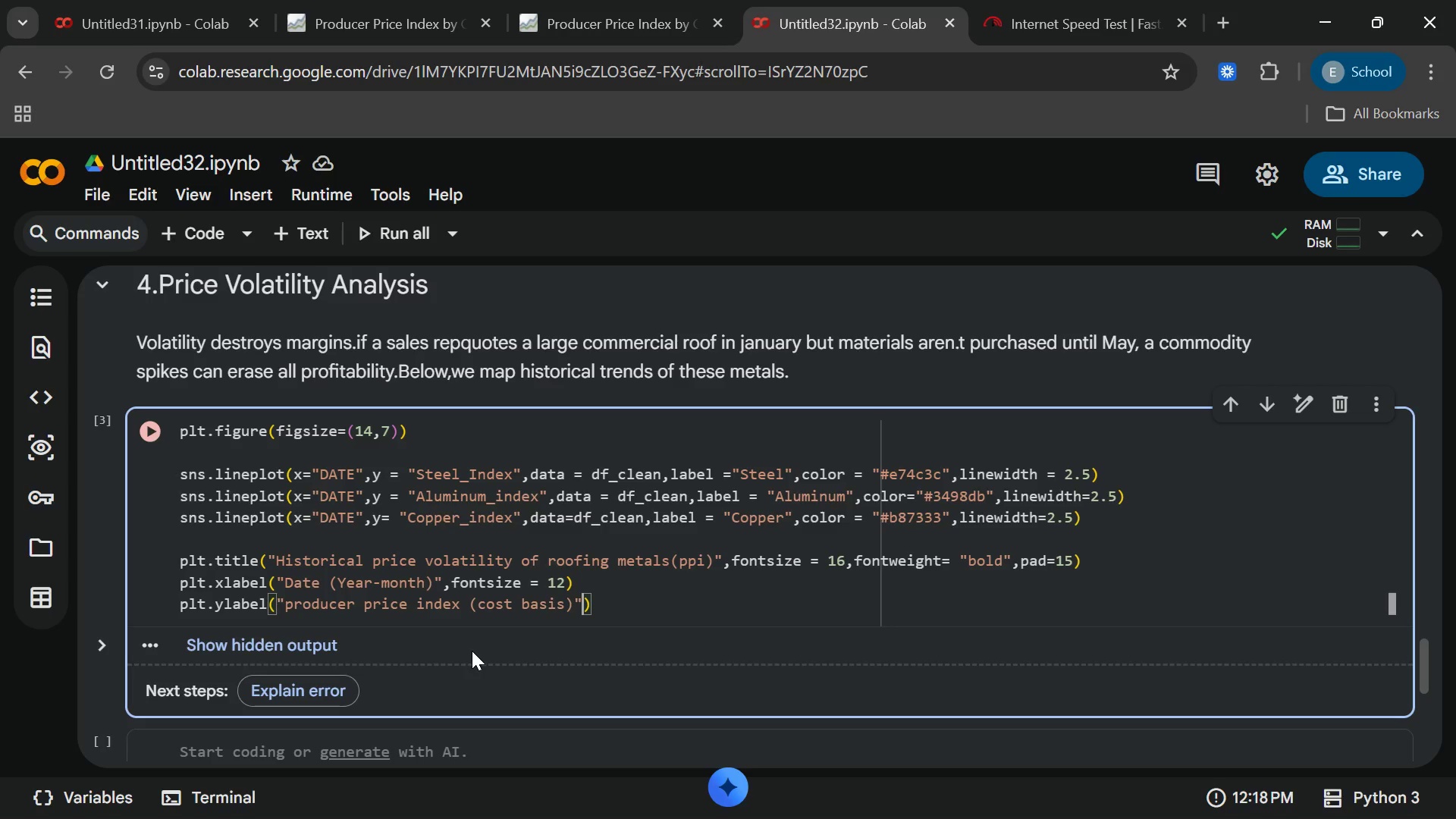 
key(ArrowRight)
 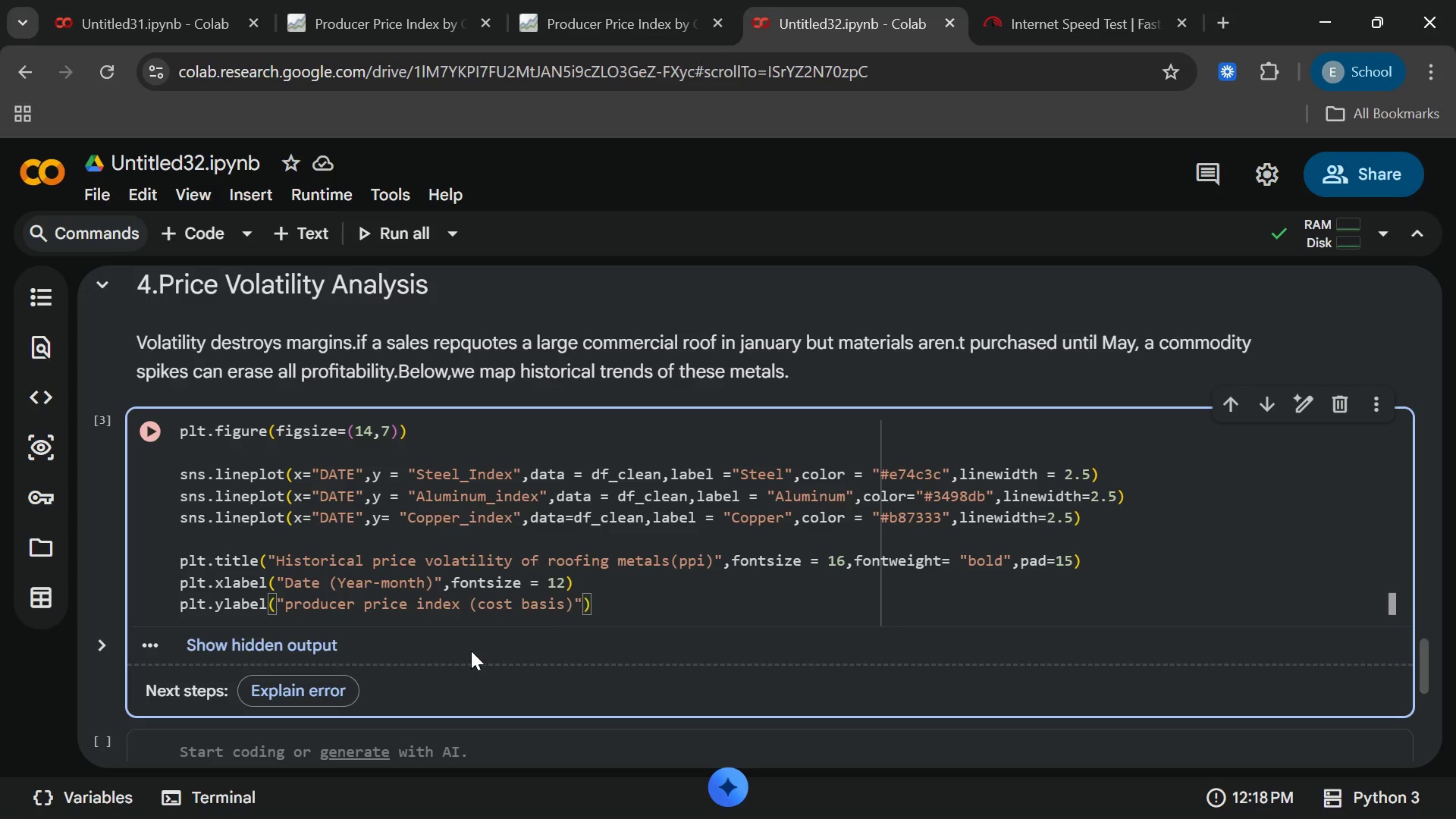 
type(,fontsize = 12)
 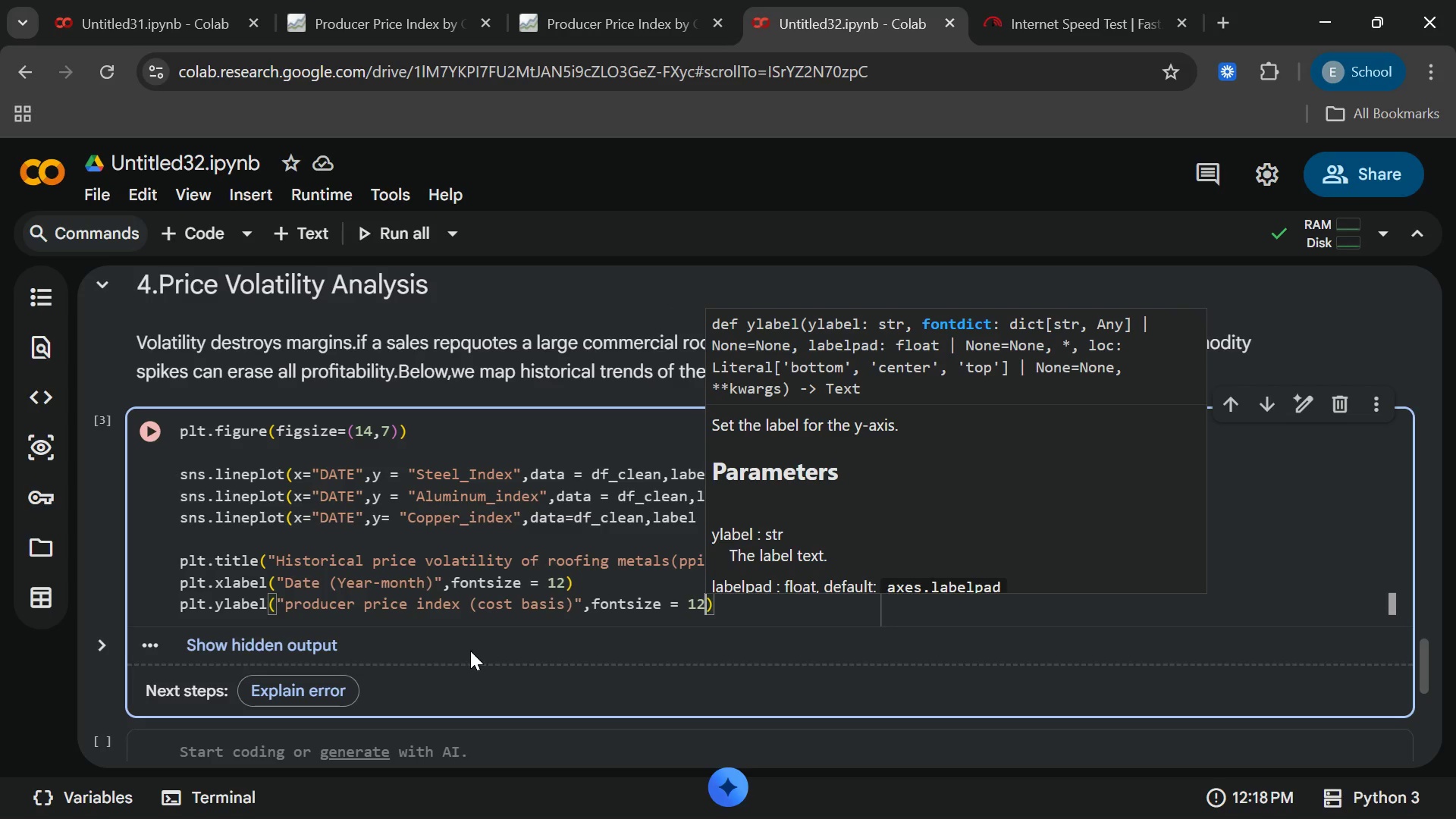 
key(End)
 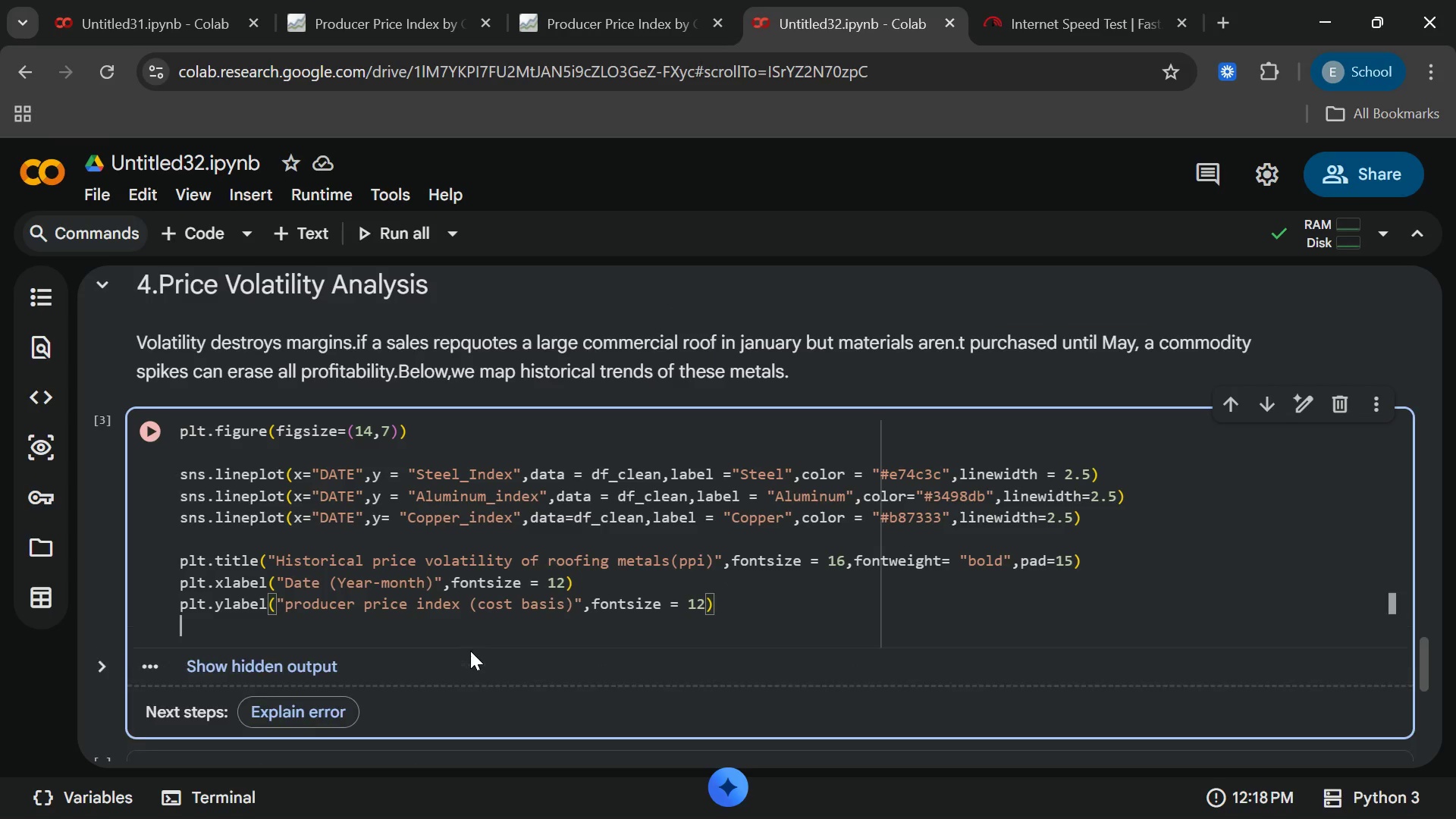 
key(Enter)